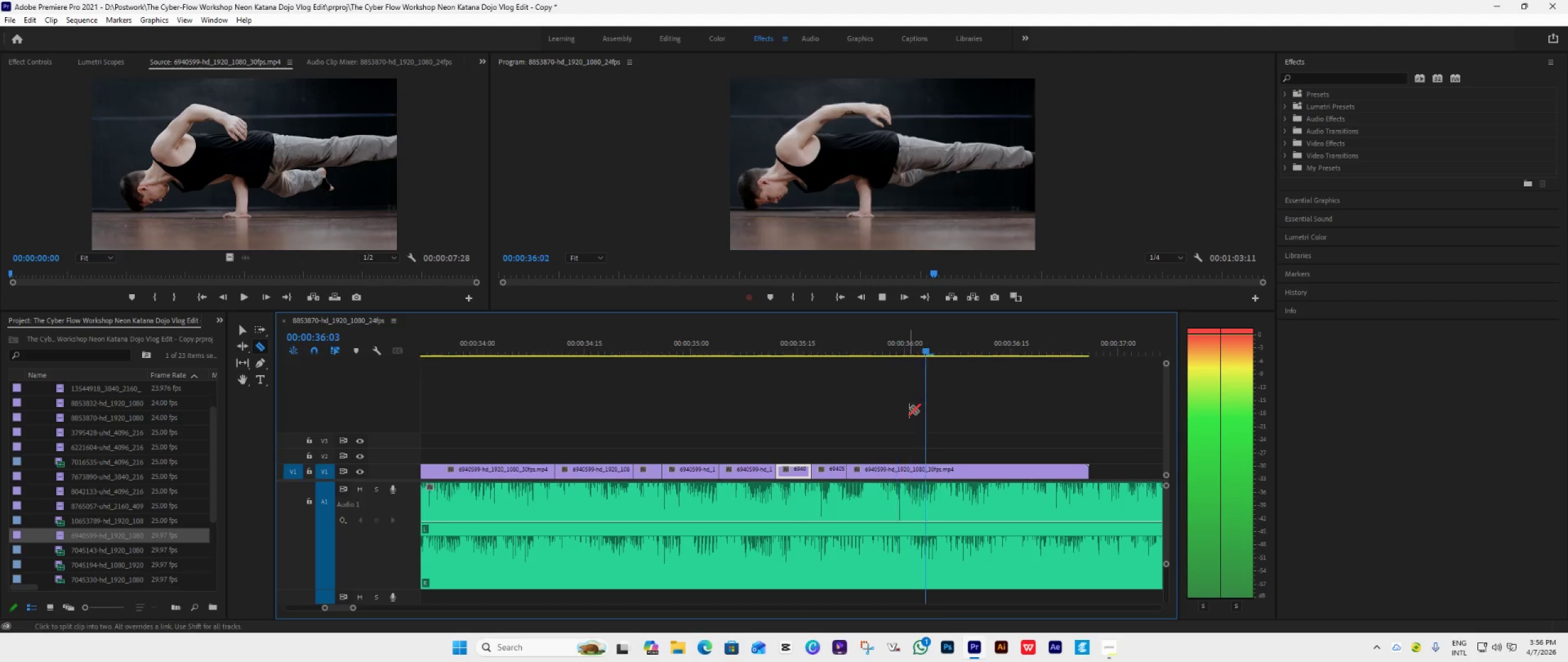 
key(Space)
 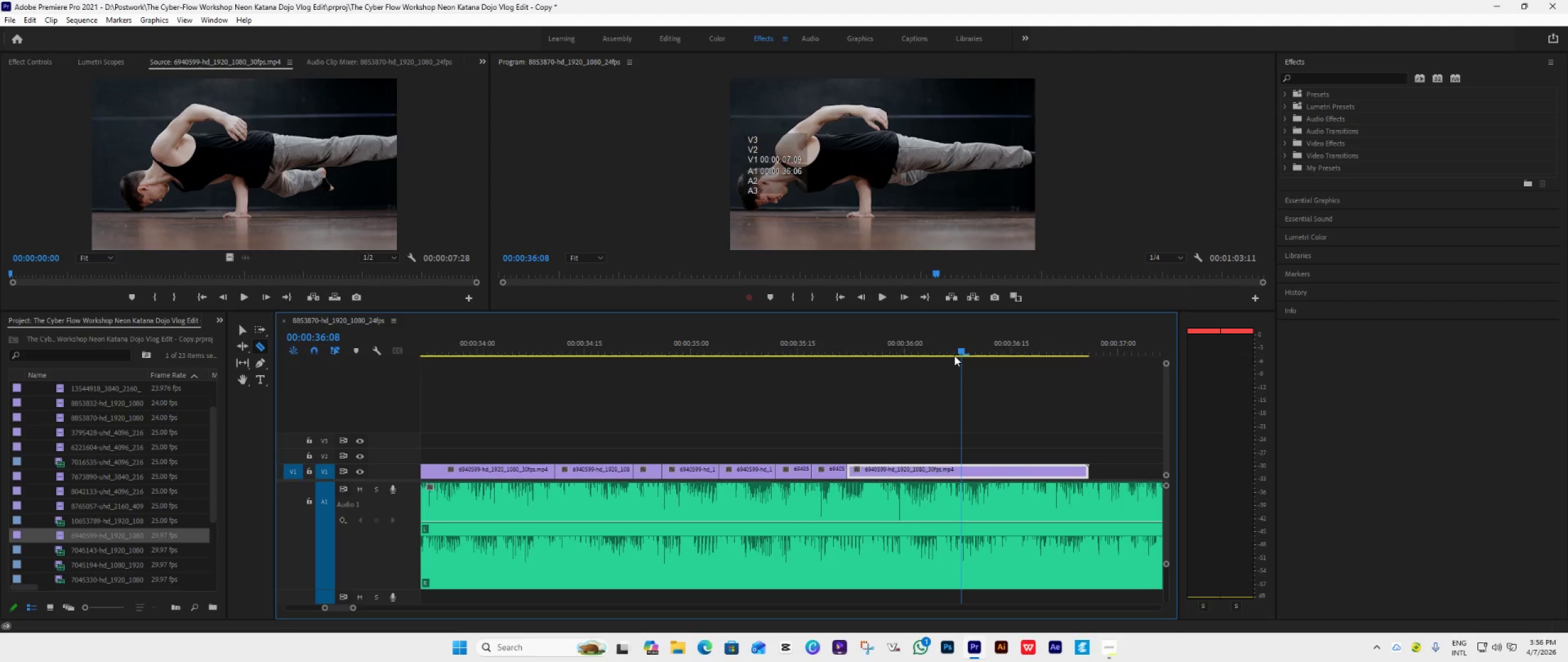 
left_click_drag(start_coordinate=[959, 352], to_coordinate=[878, 387])
 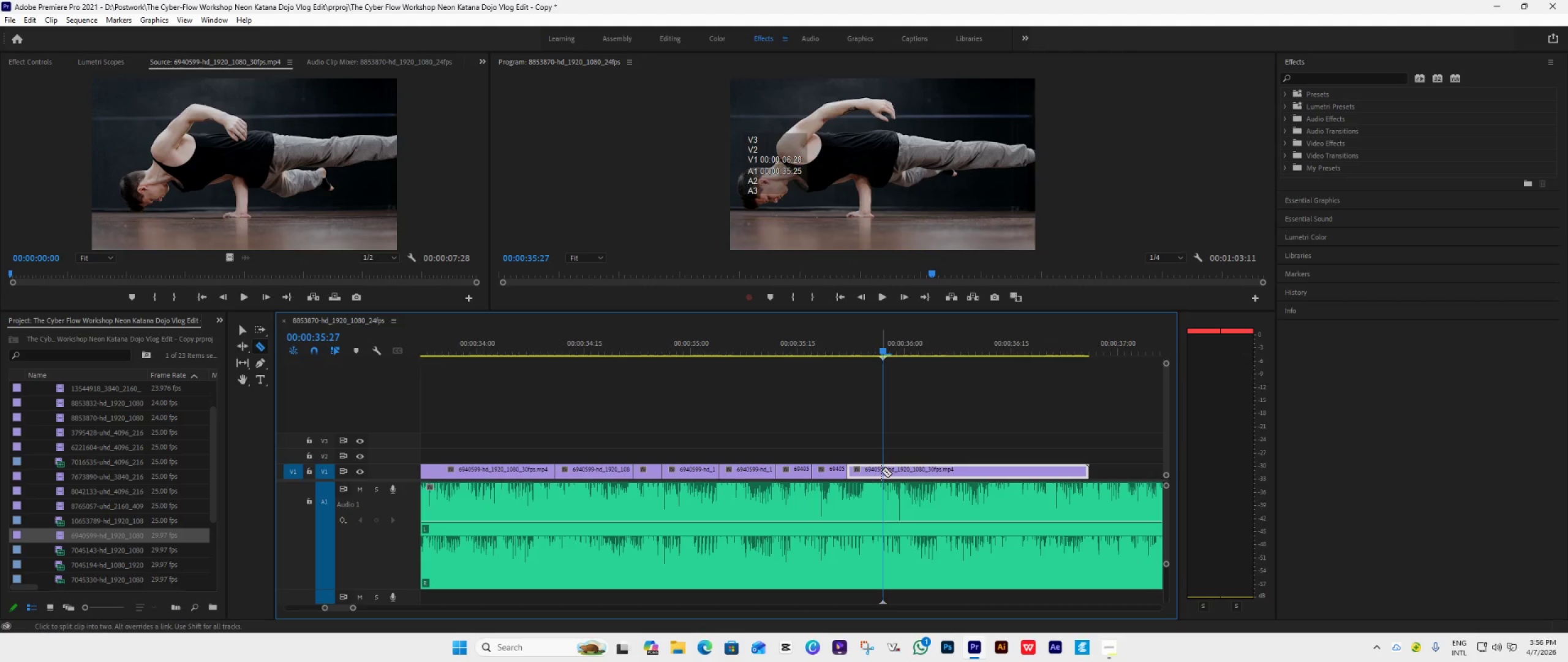 
left_click([881, 471])
 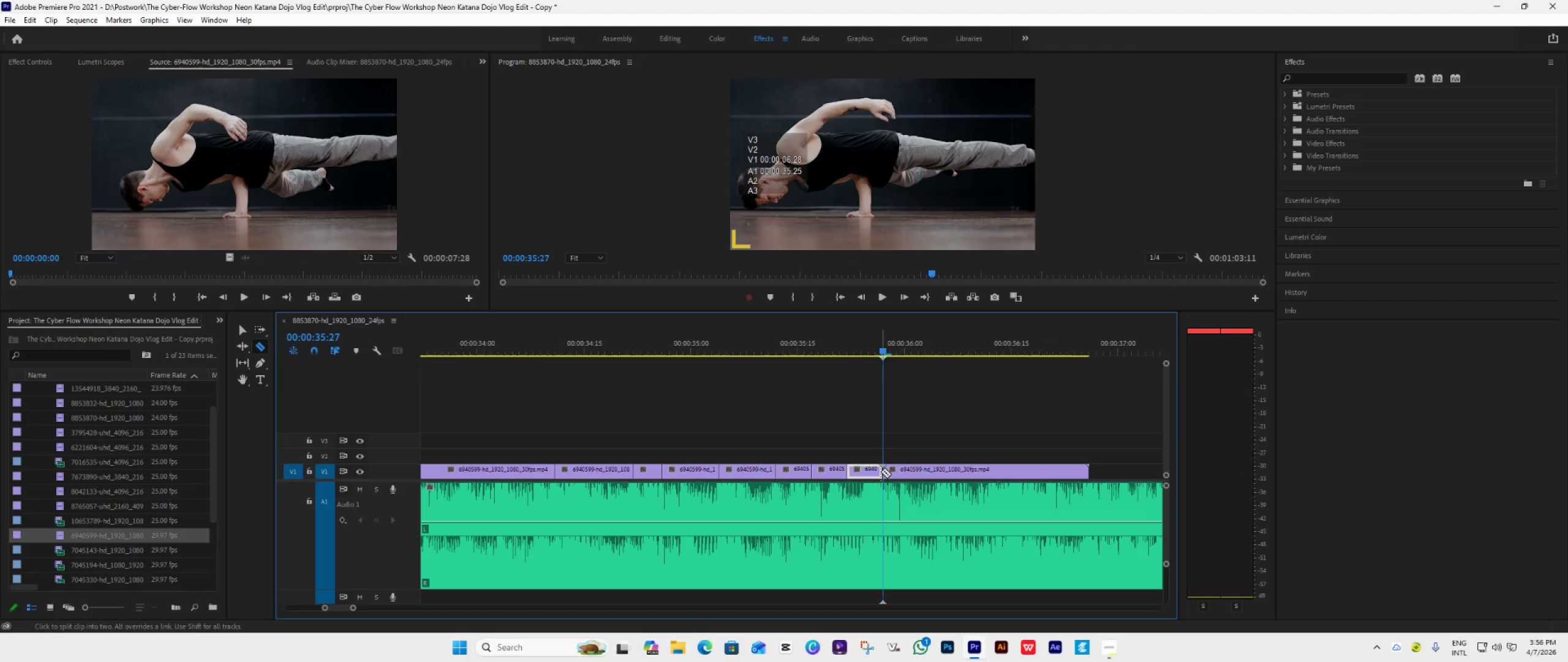 
wait(20.16)
 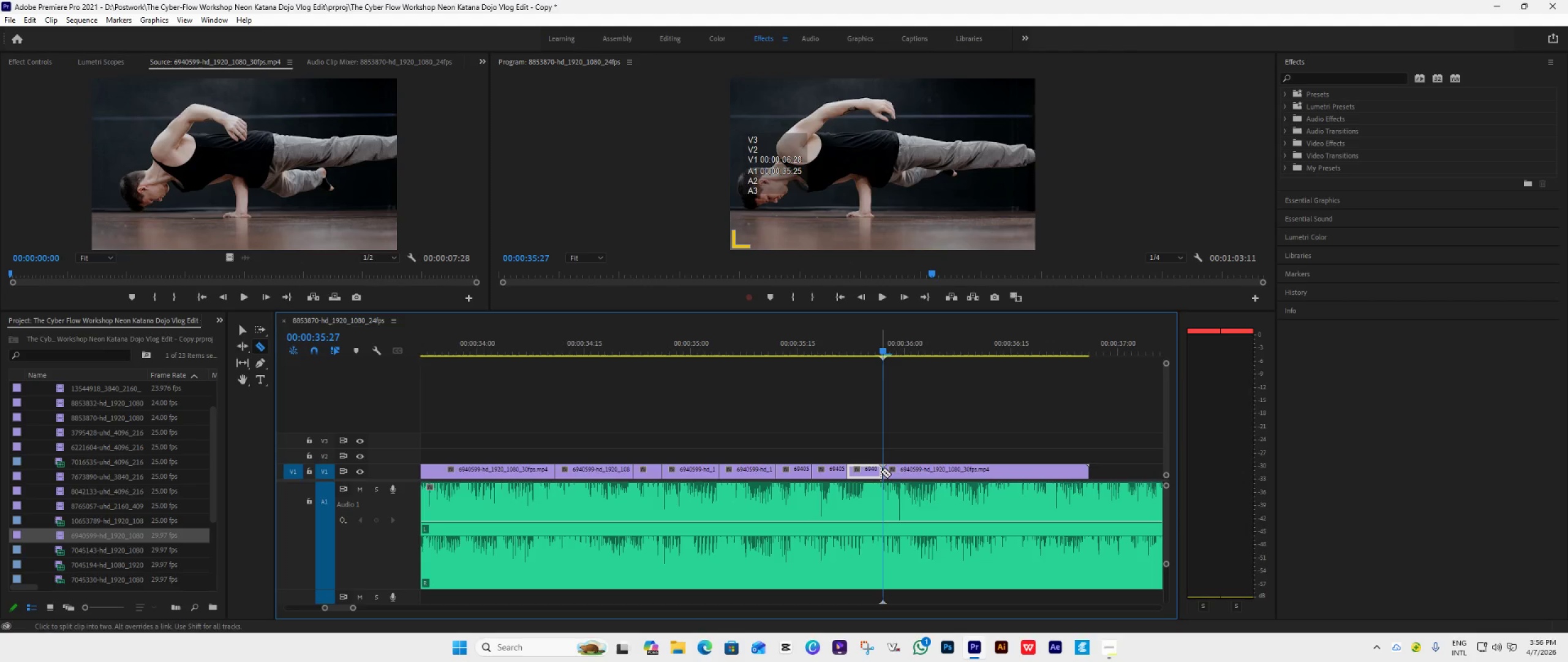 
left_click_drag(start_coordinate=[881, 349], to_coordinate=[836, 360])
 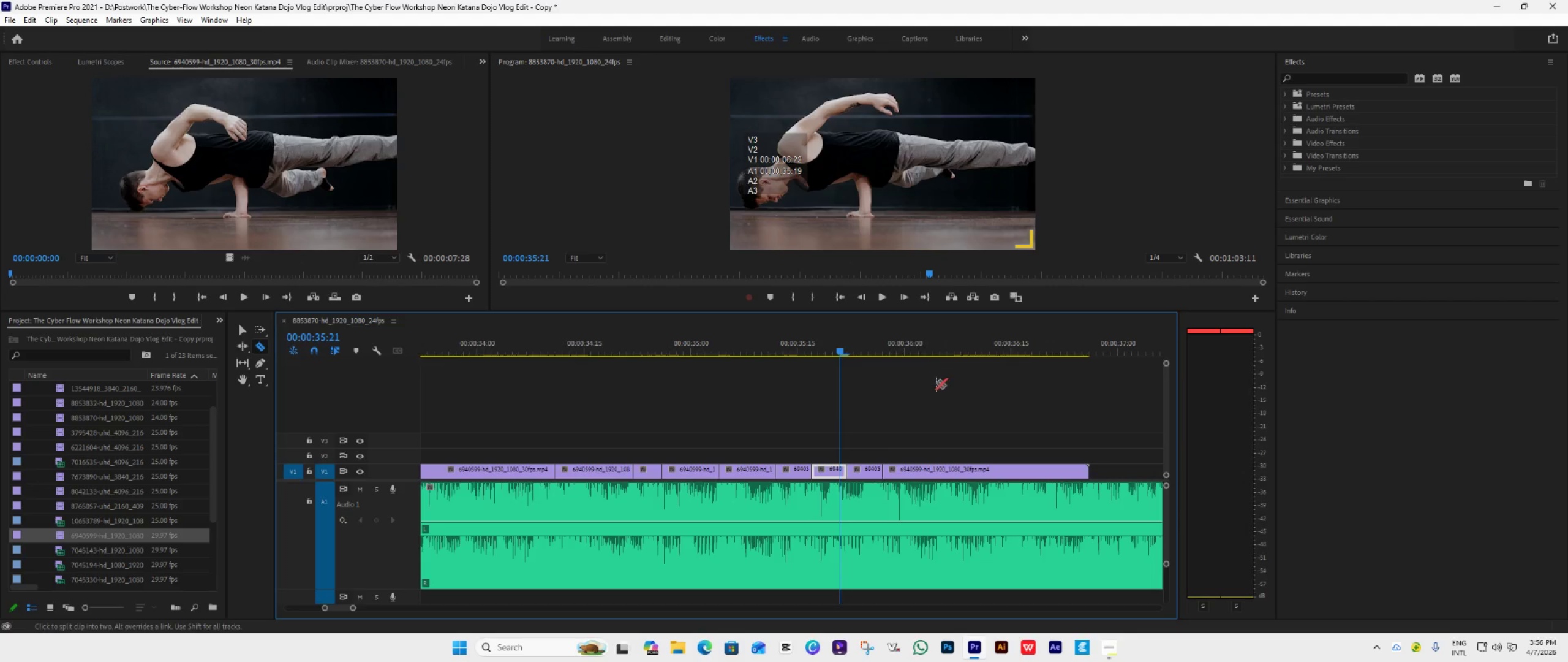 
key(Space)
 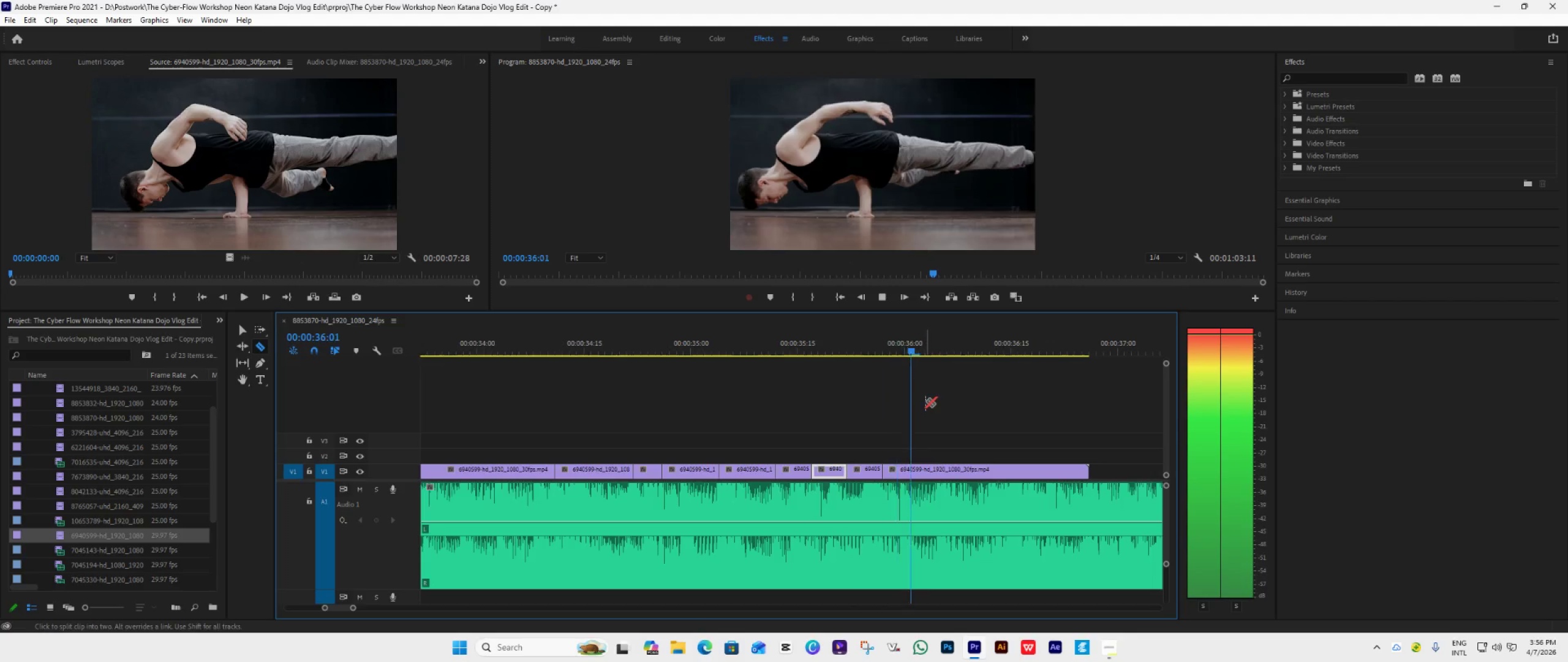 
key(Space)
 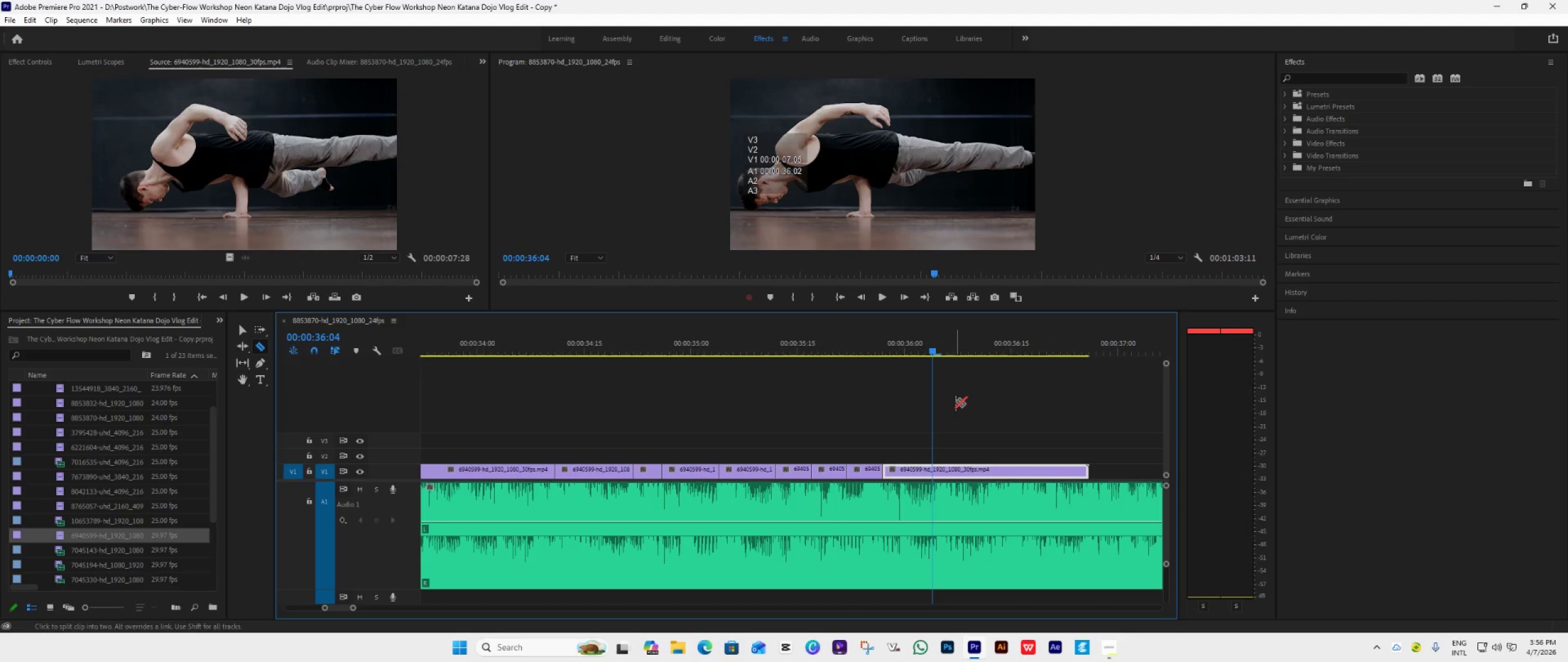 
key(Space)
 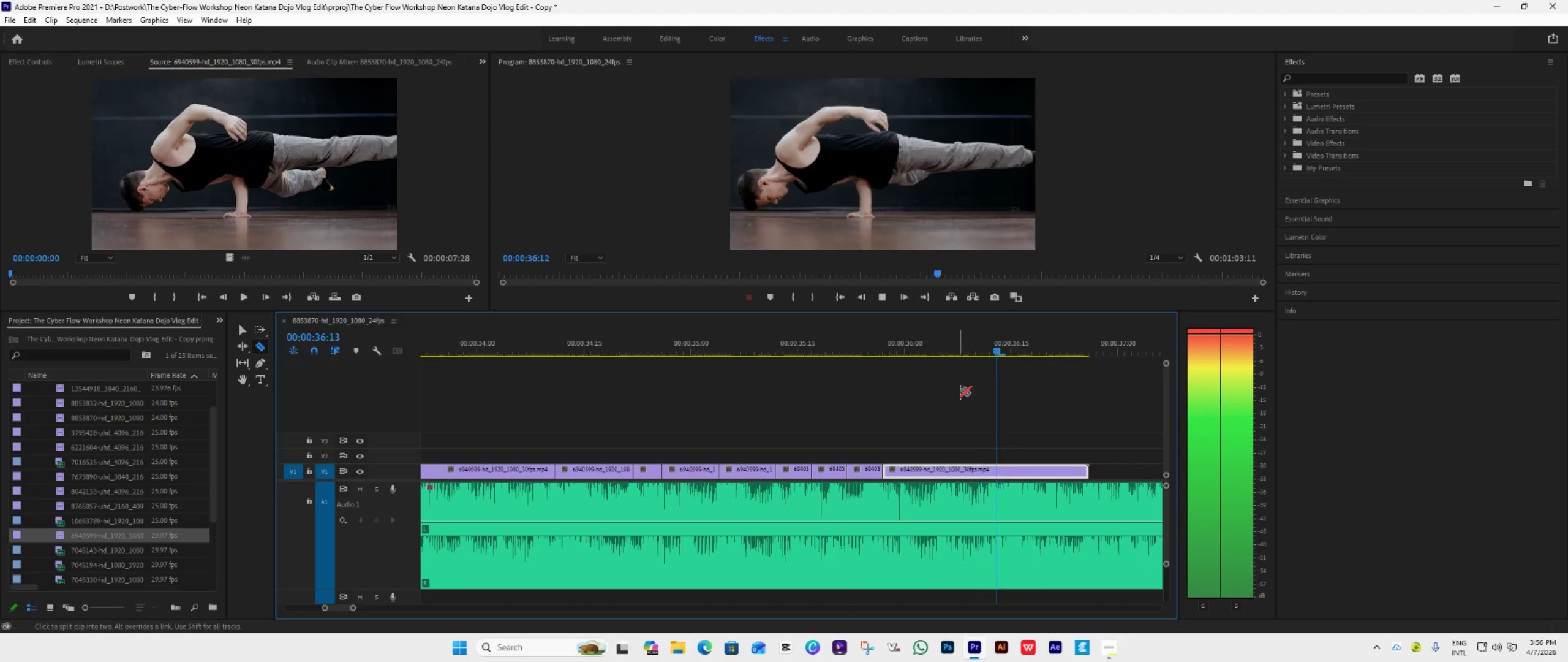 
key(Space)
 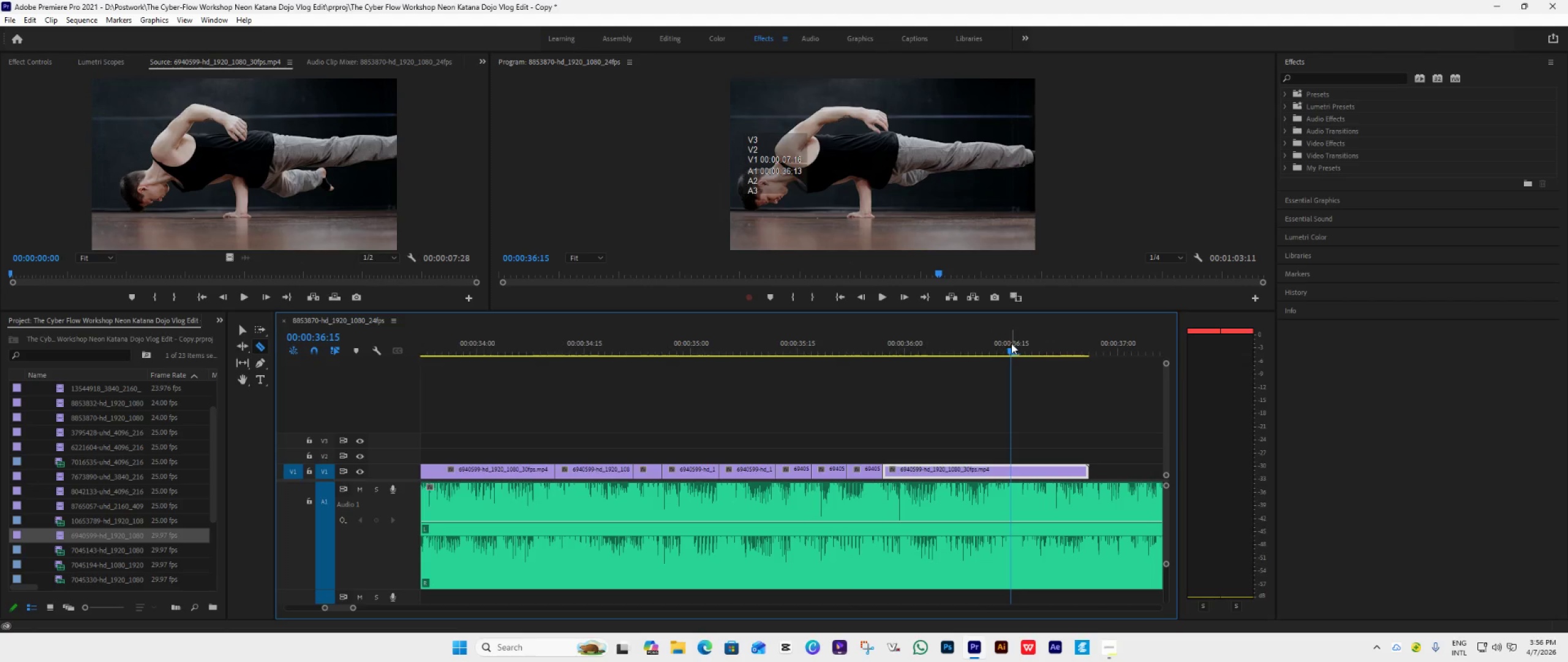 
left_click_drag(start_coordinate=[1010, 344], to_coordinate=[934, 386])
 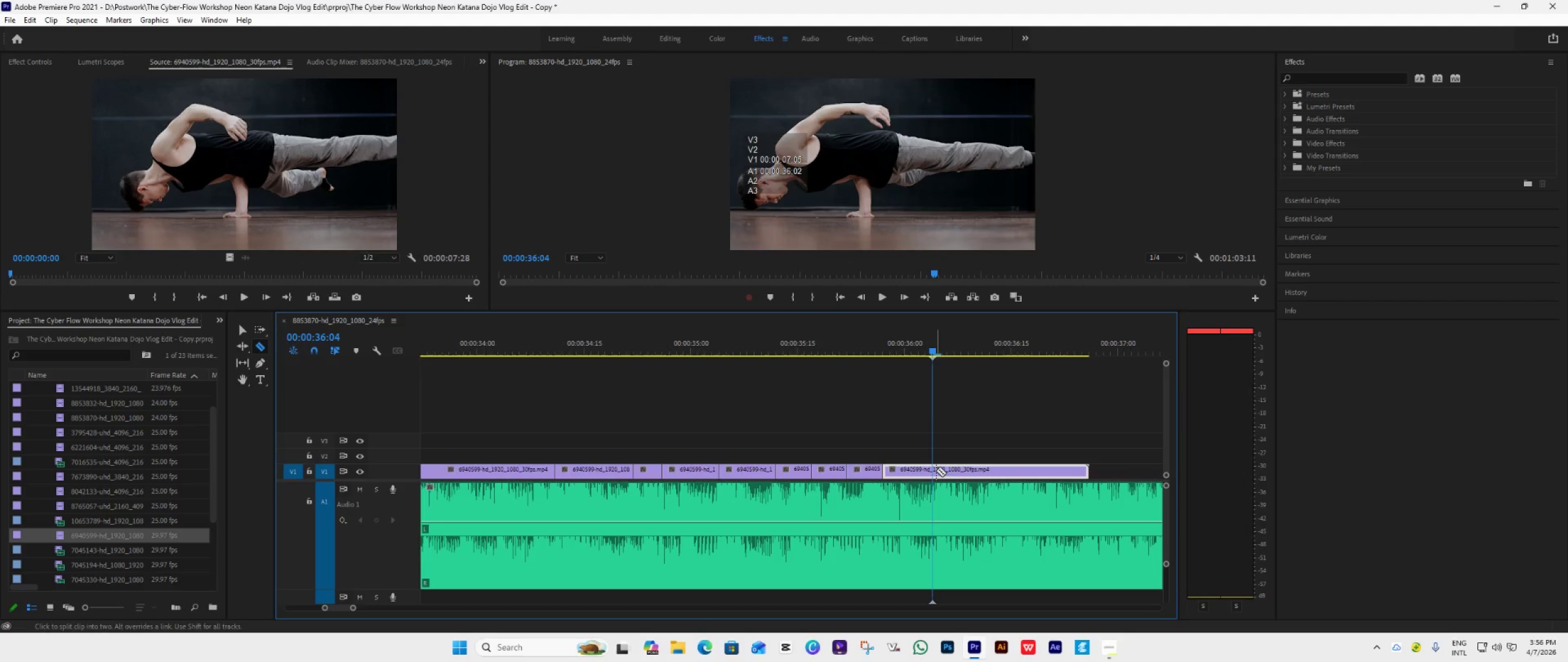 
left_click([936, 470])
 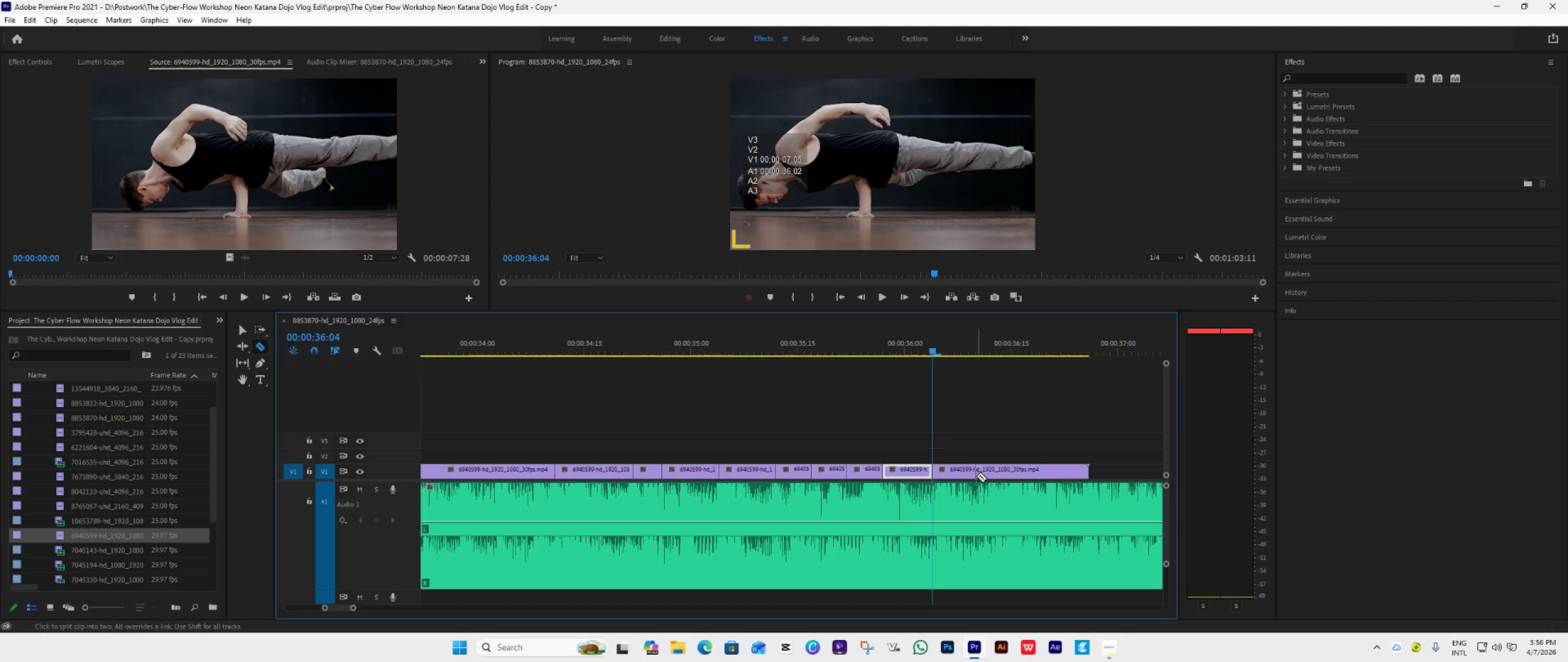 
key(Space)
 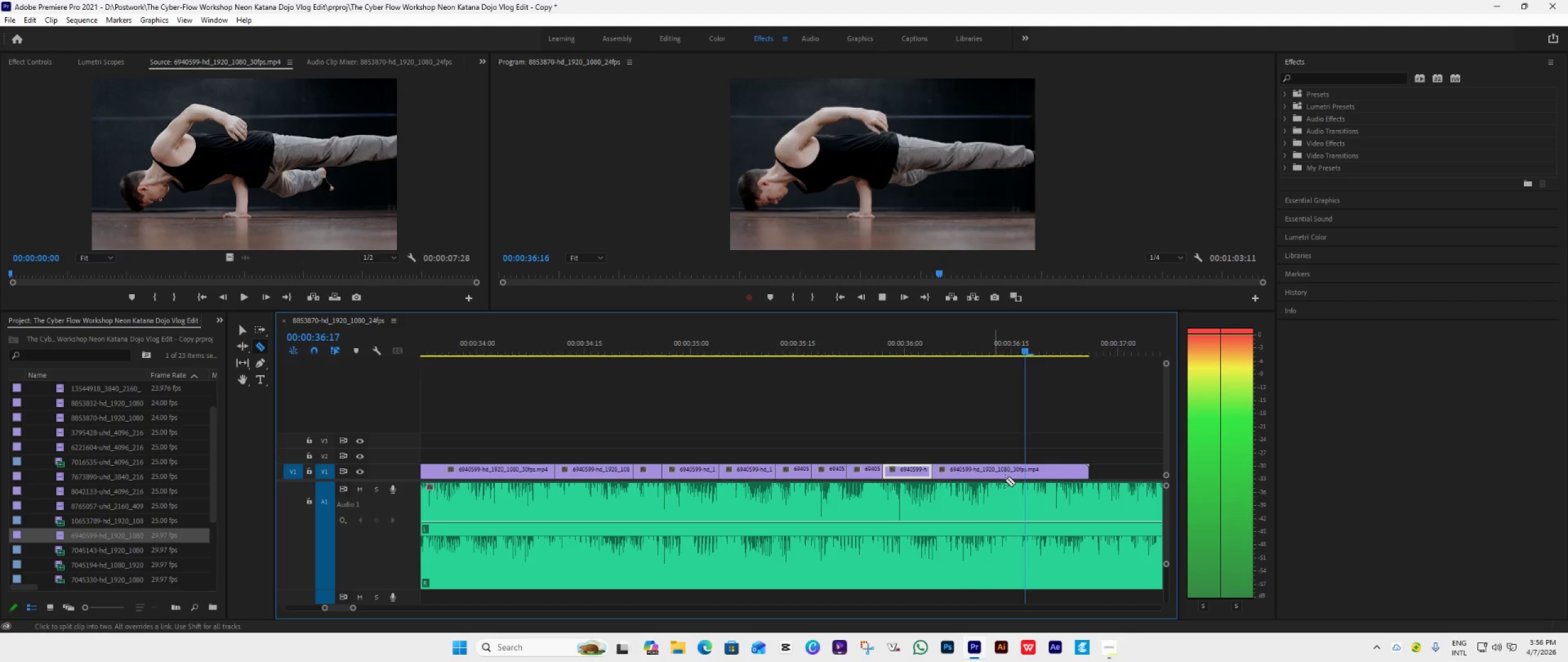 
key(Space)
 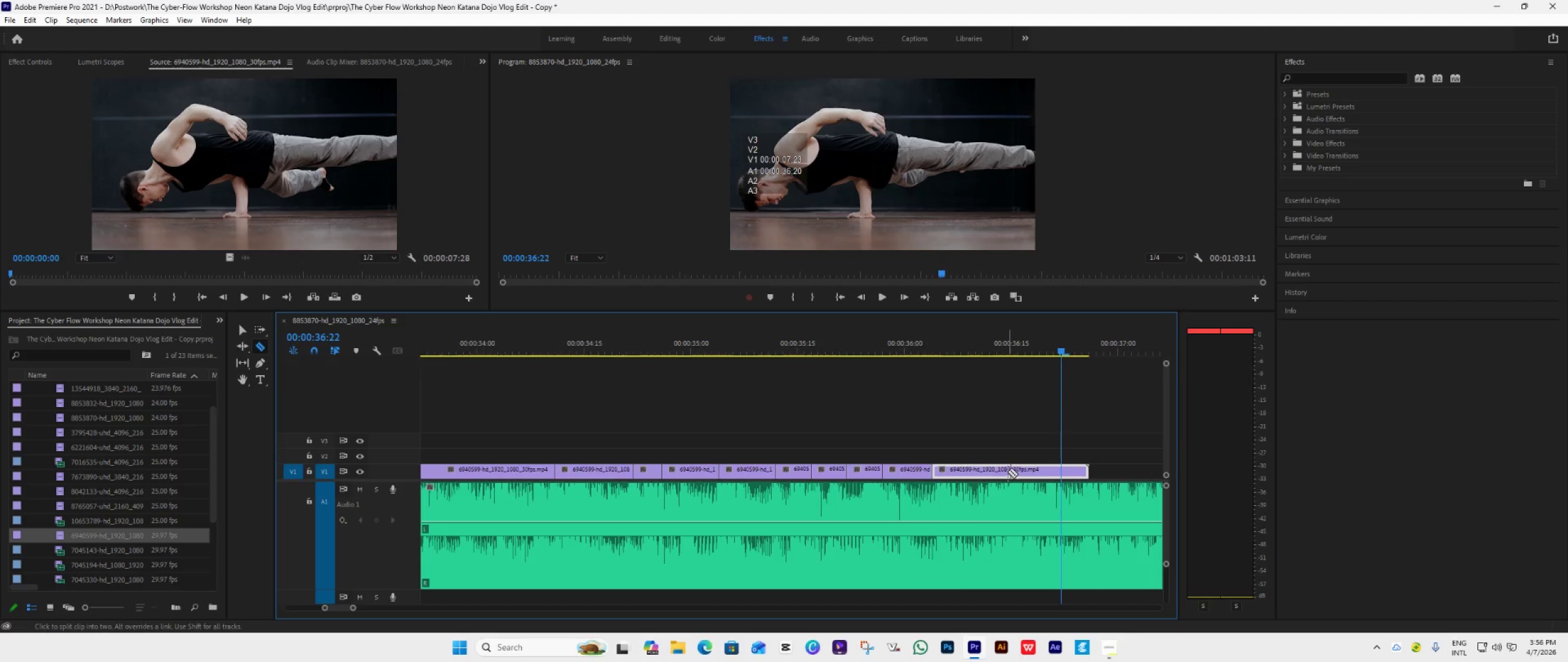 
left_click([1006, 469])
 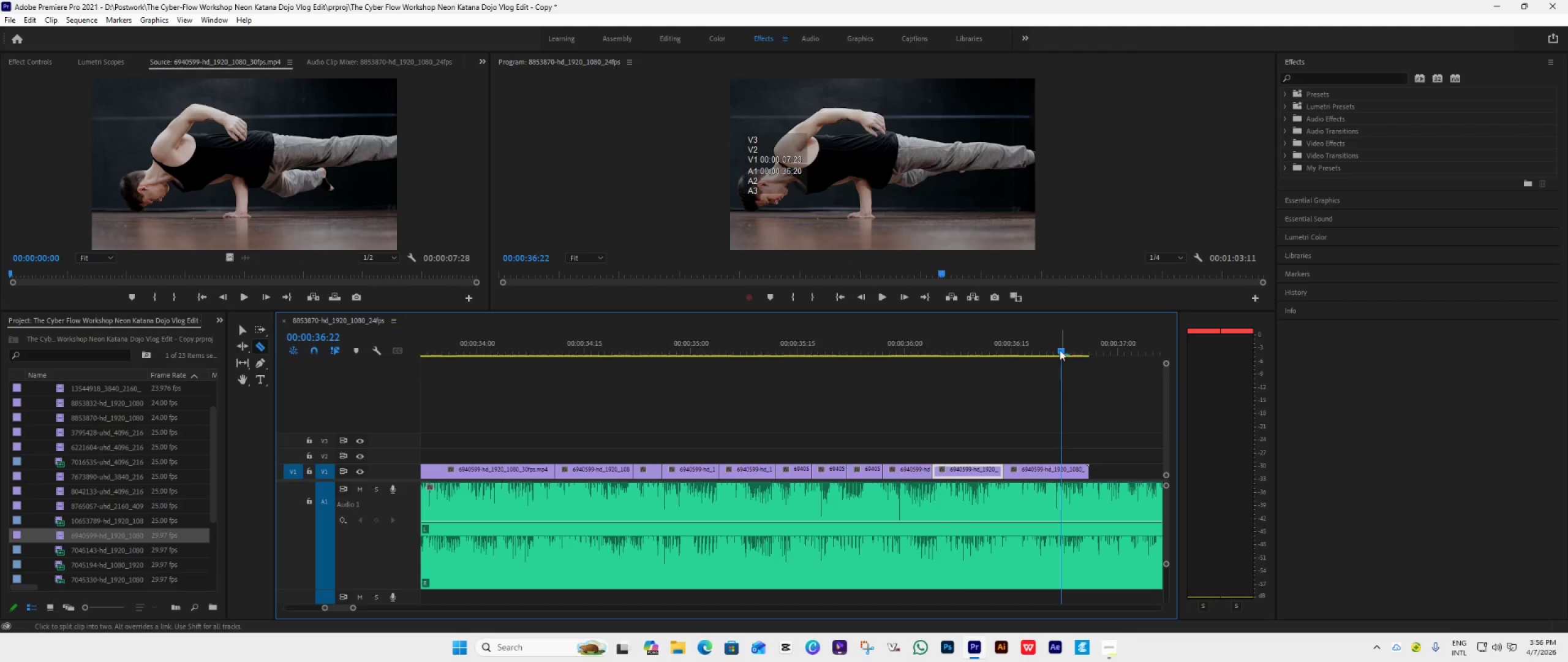 
left_click_drag(start_coordinate=[1060, 346], to_coordinate=[881, 393])
 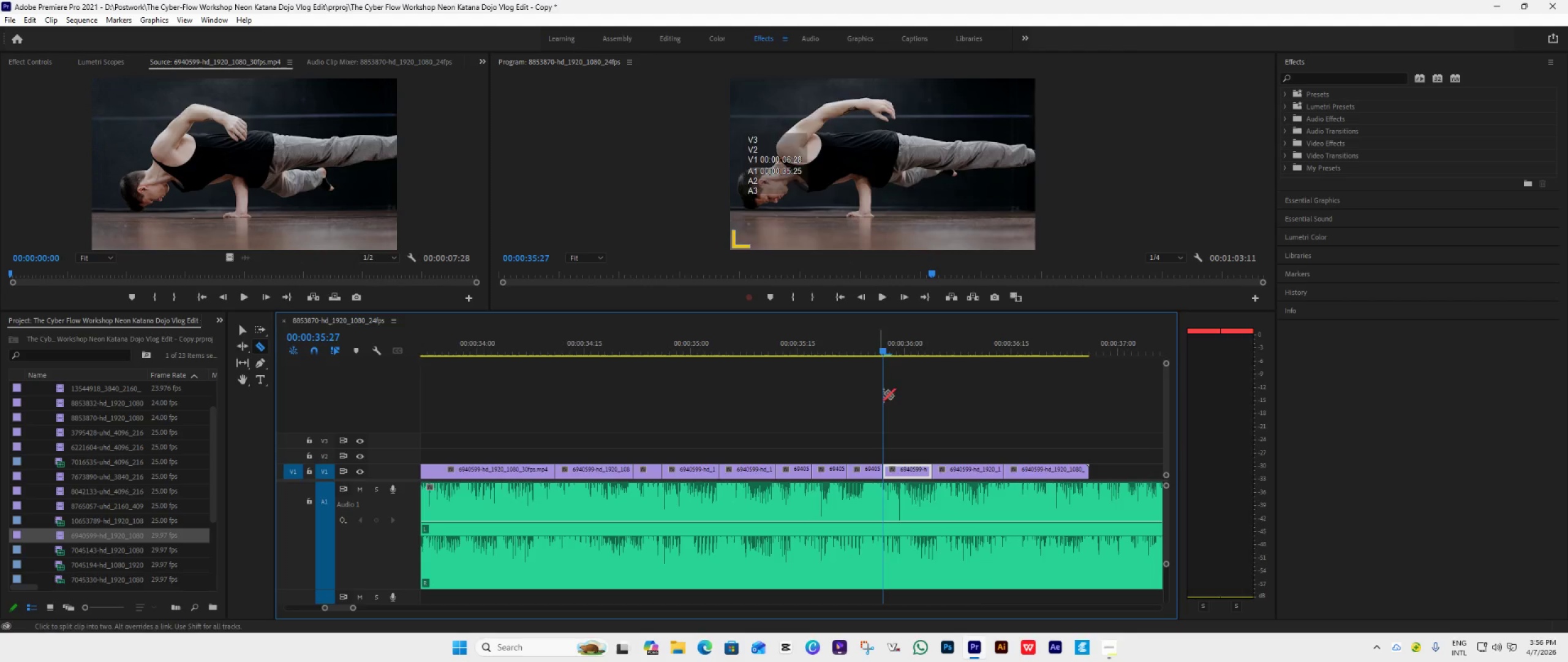 
key(Space)
 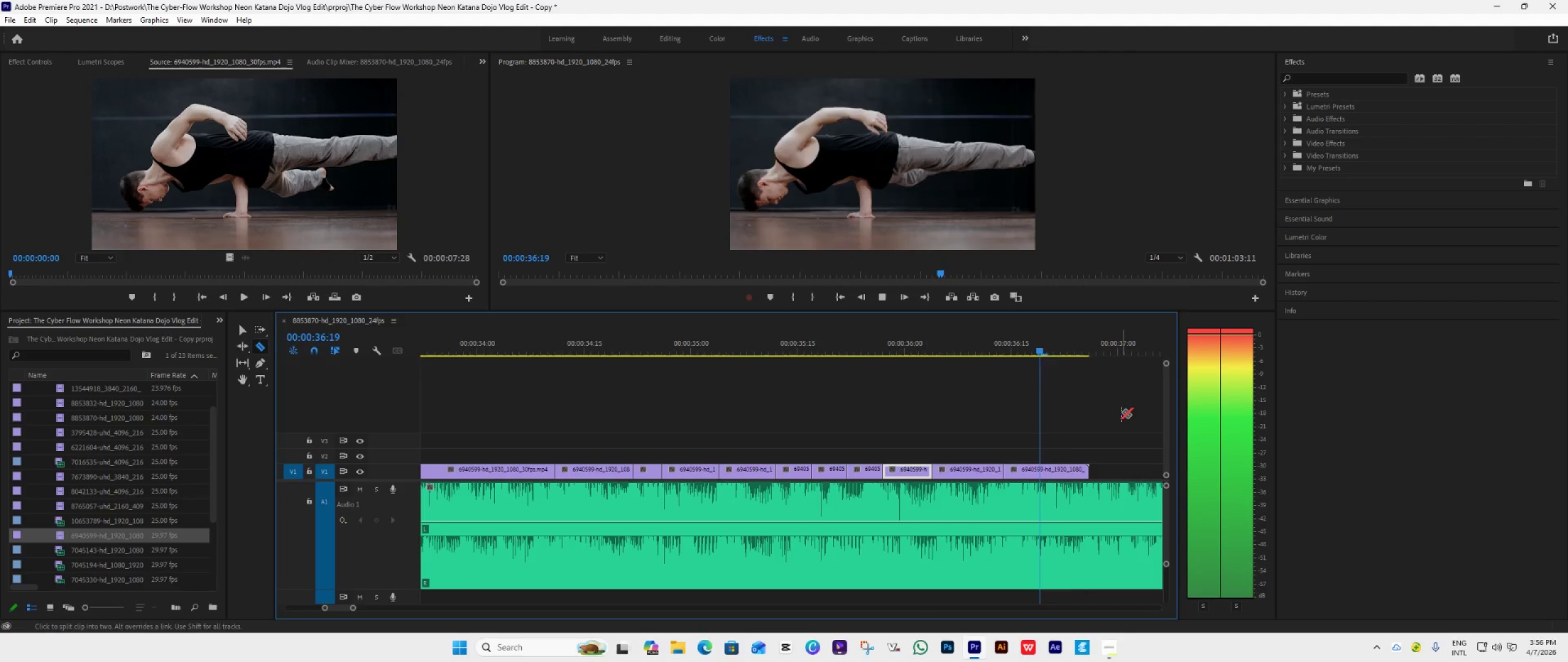 
key(Space)
 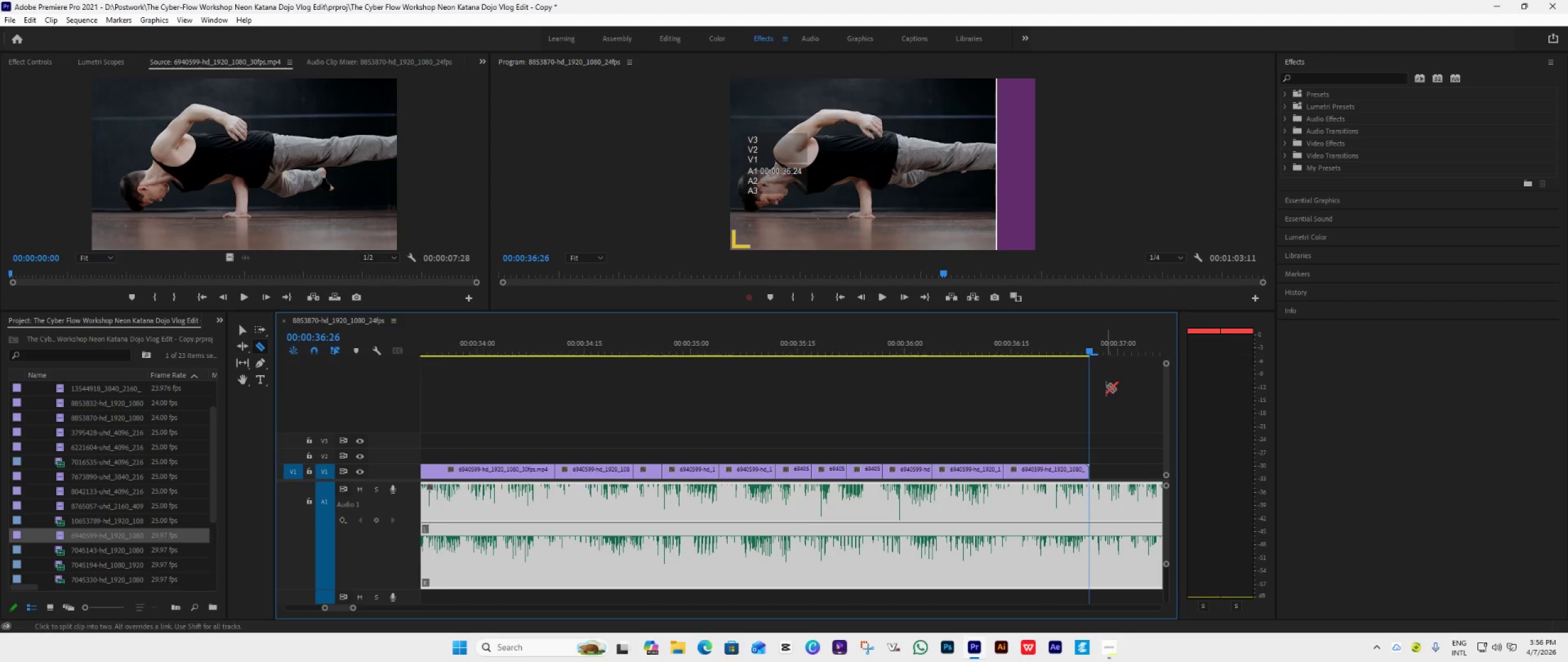 
scroll: coordinate [1092, 439], scroll_direction: down, amount: 4.0
 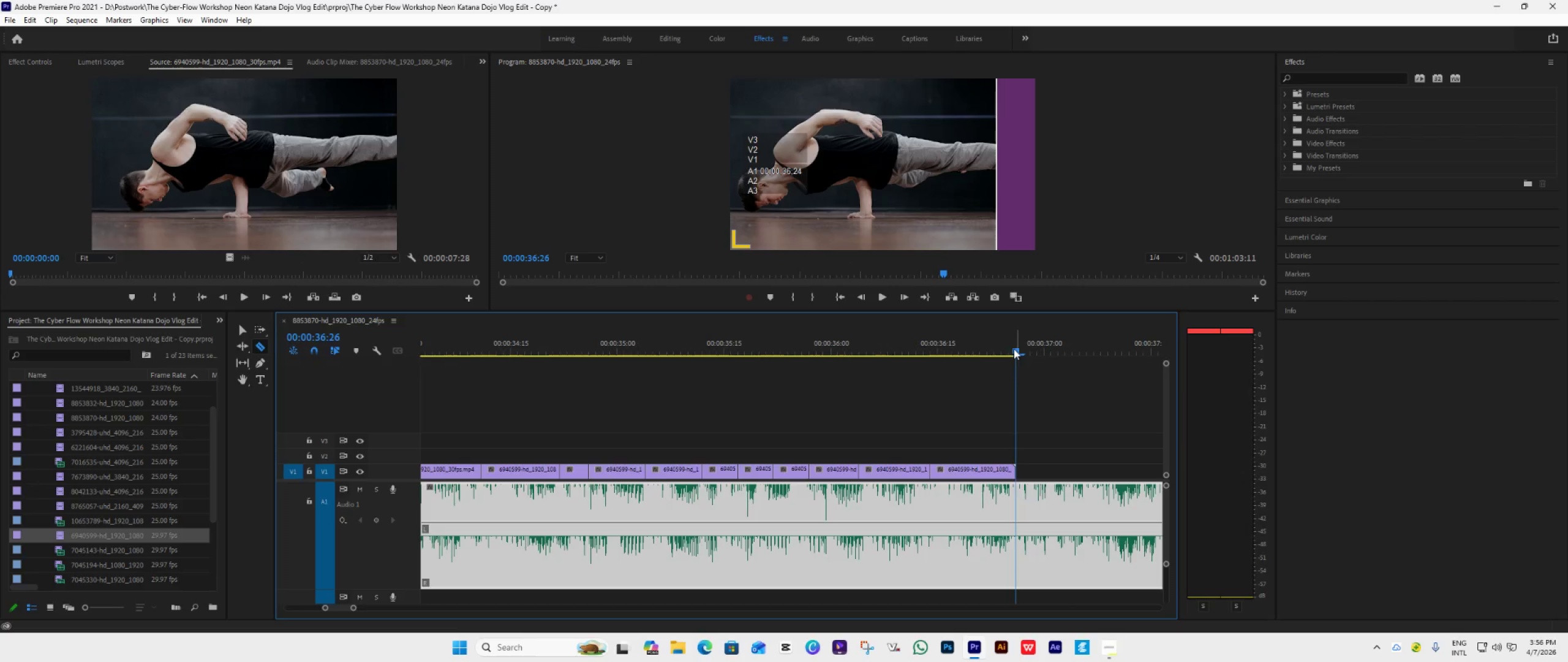 
left_click_drag(start_coordinate=[1014, 349], to_coordinate=[977, 383])
 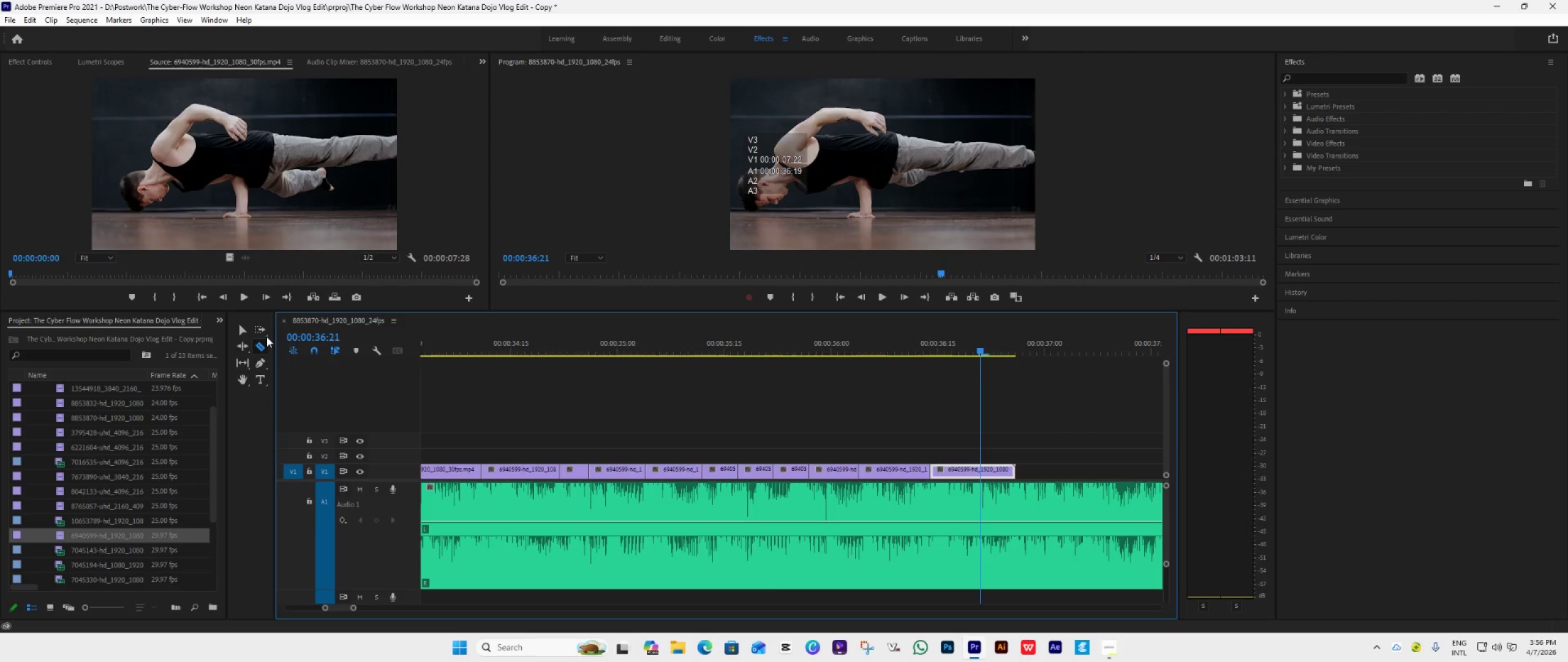 
left_click([247, 330])
 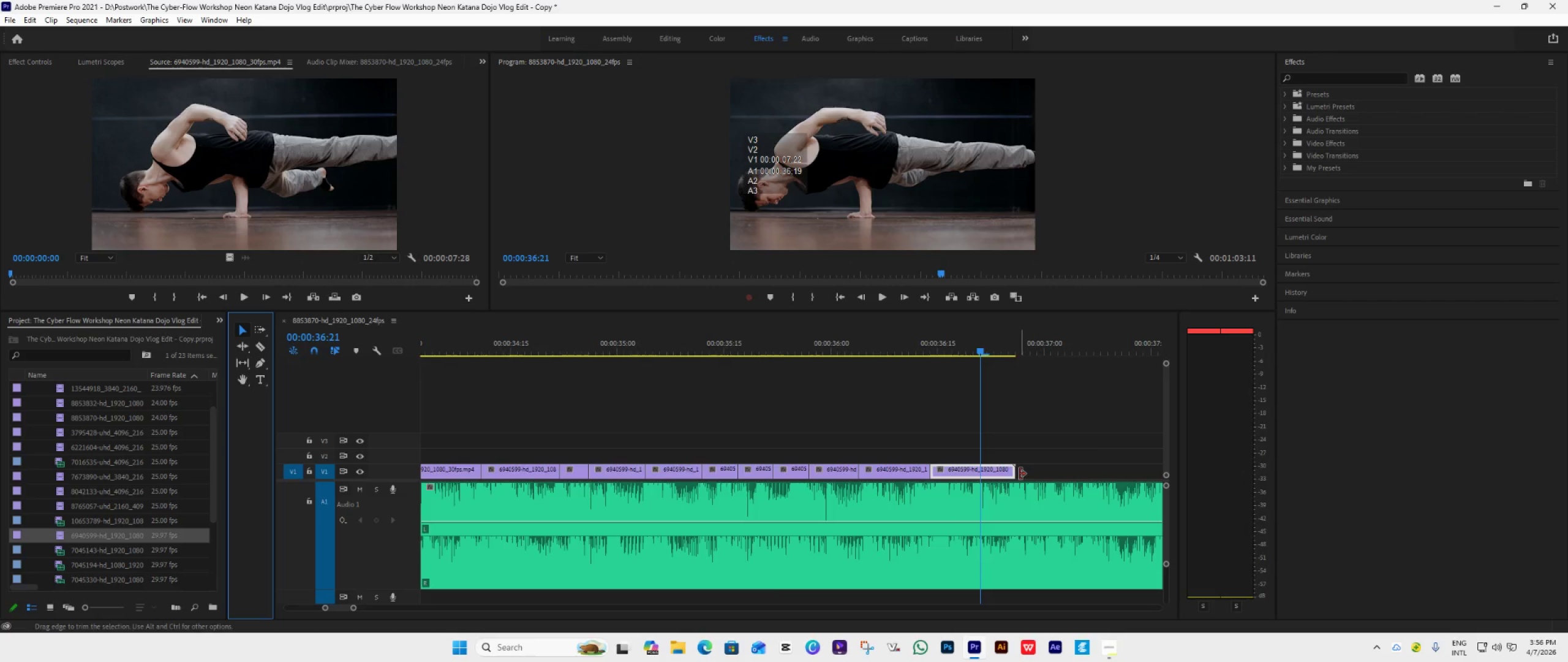 
left_click_drag(start_coordinate=[1015, 471], to_coordinate=[980, 482])
 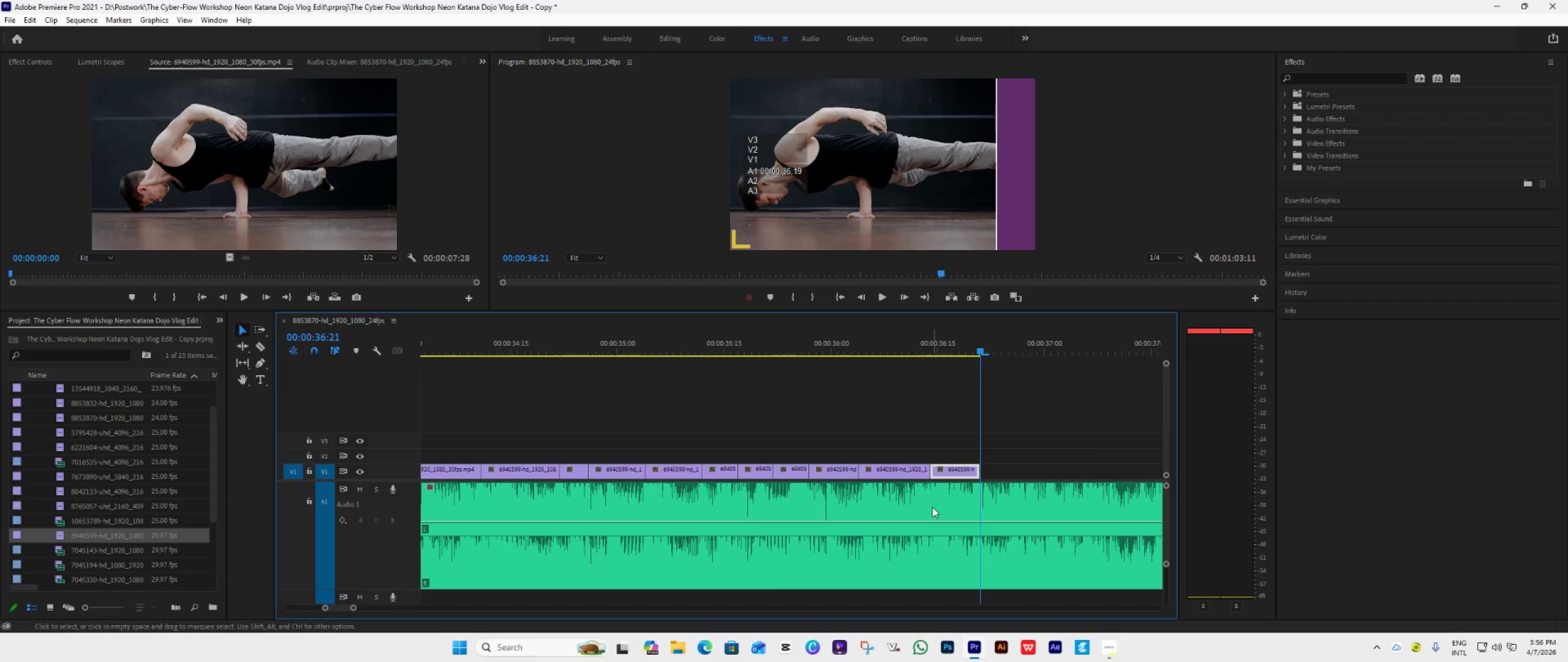 
hold_key(key=AltLeft, duration=0.61)
scroll: coordinate [924, 510], scroll_direction: down, amount: 10.0
 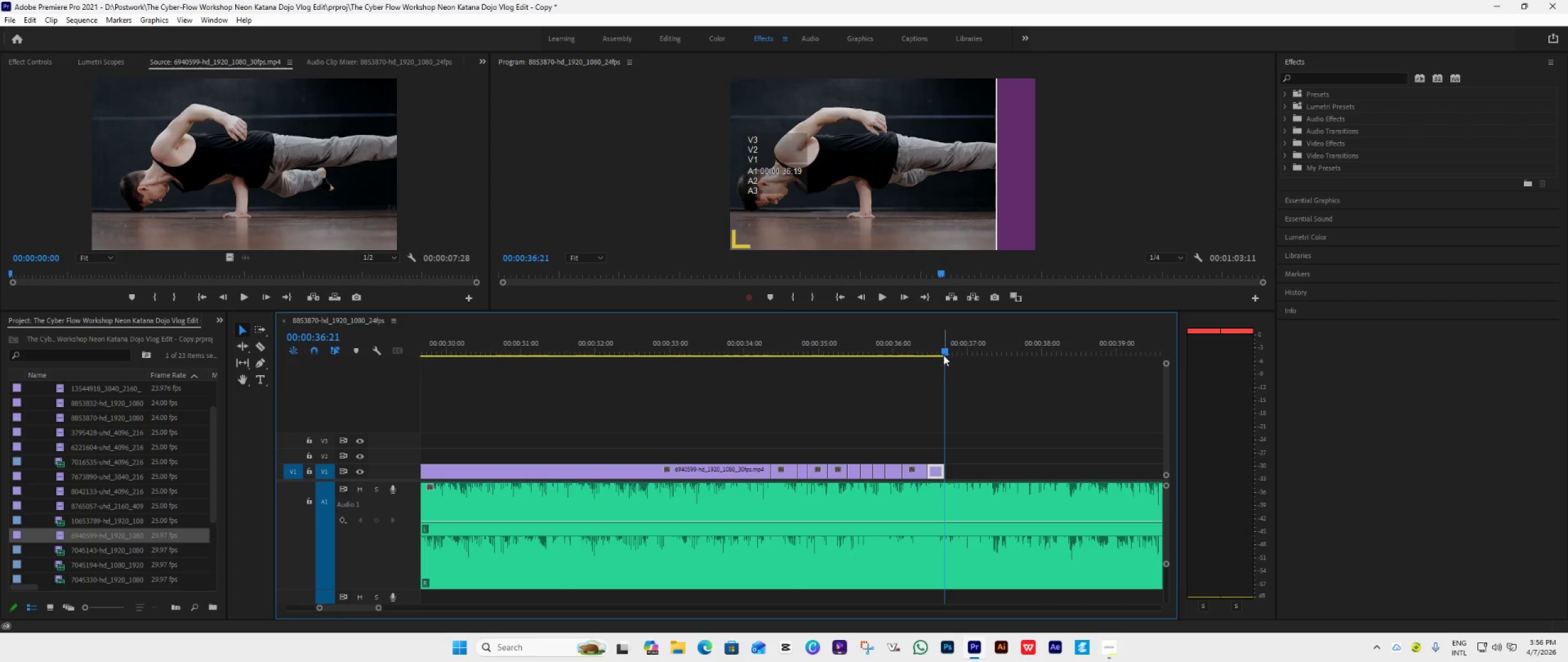 
left_click_drag(start_coordinate=[943, 352], to_coordinate=[729, 401])
 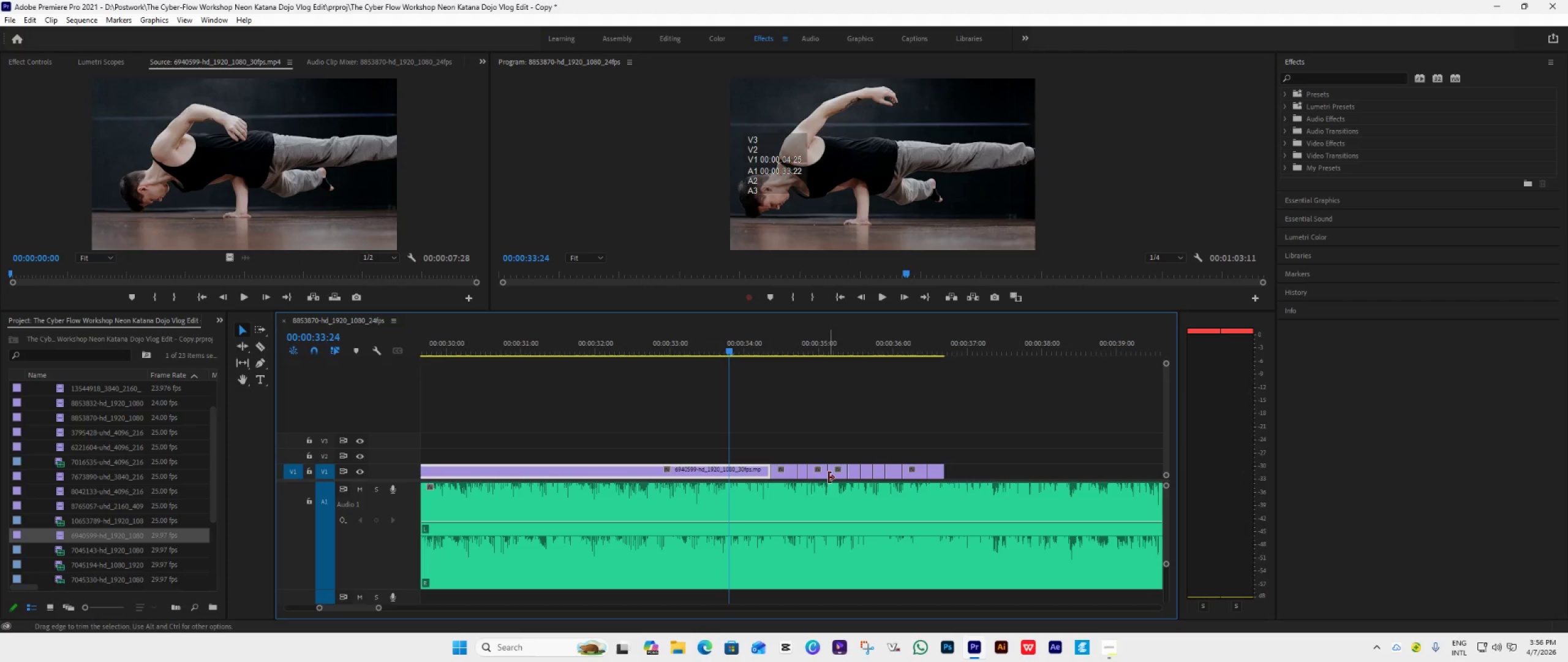 
hold_key(key=AltLeft, duration=0.7)
scroll: coordinate [829, 481], scroll_direction: up, amount: 11.0
 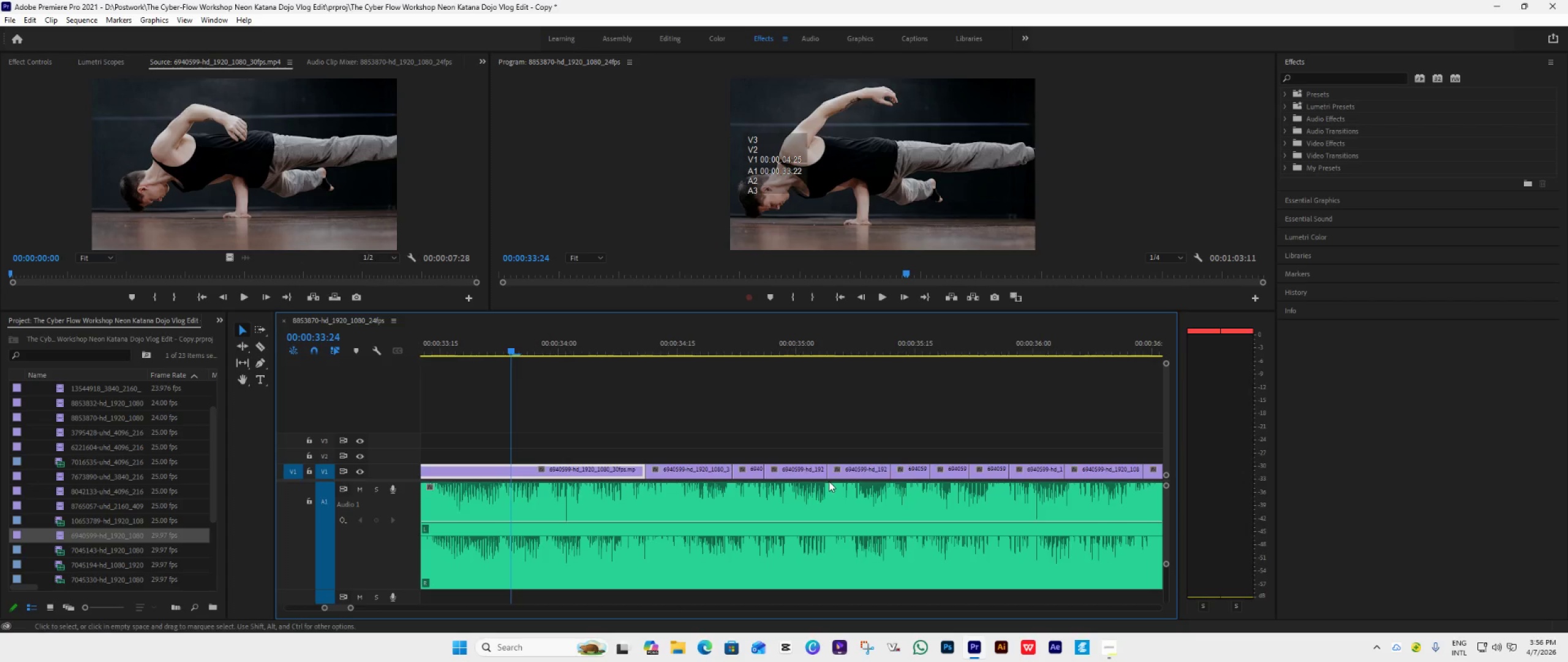 
key(Space)
 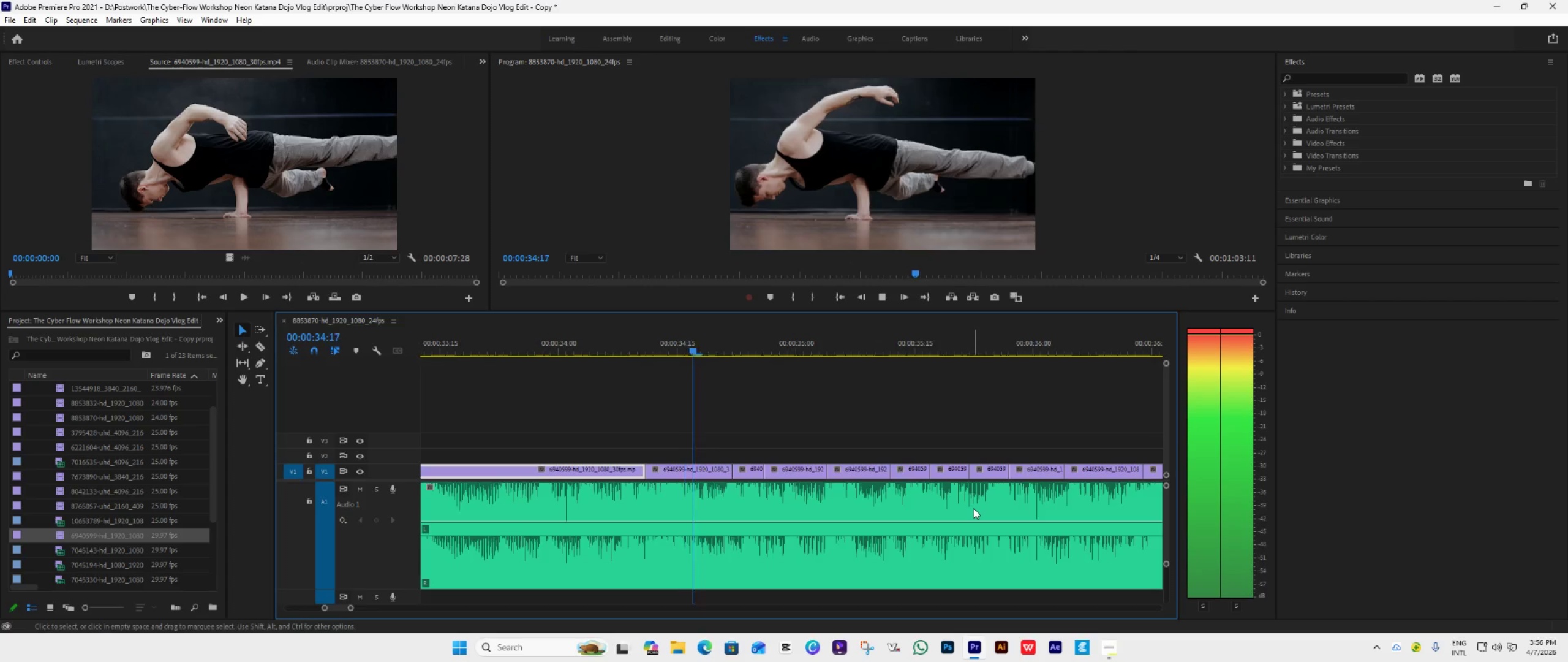 
key(Space)
 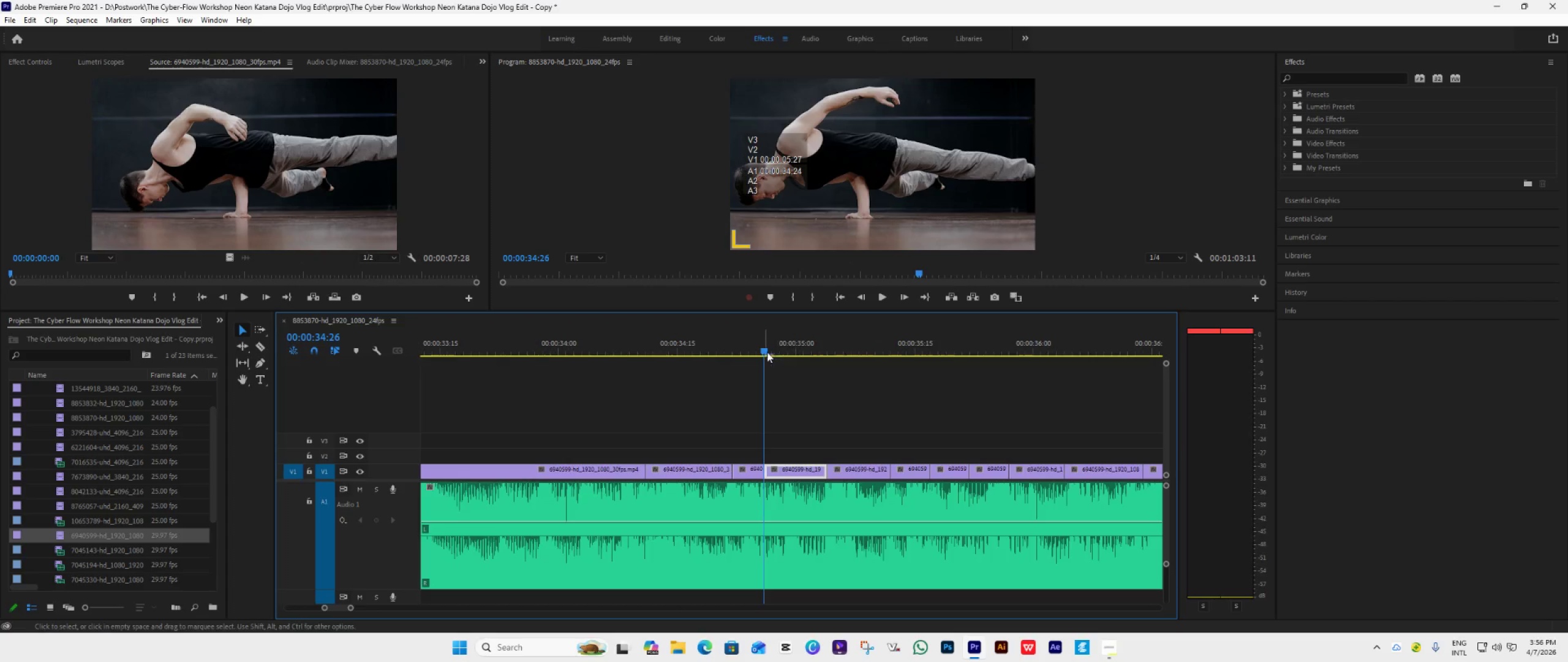 
left_click_drag(start_coordinate=[764, 348], to_coordinate=[690, 379])
 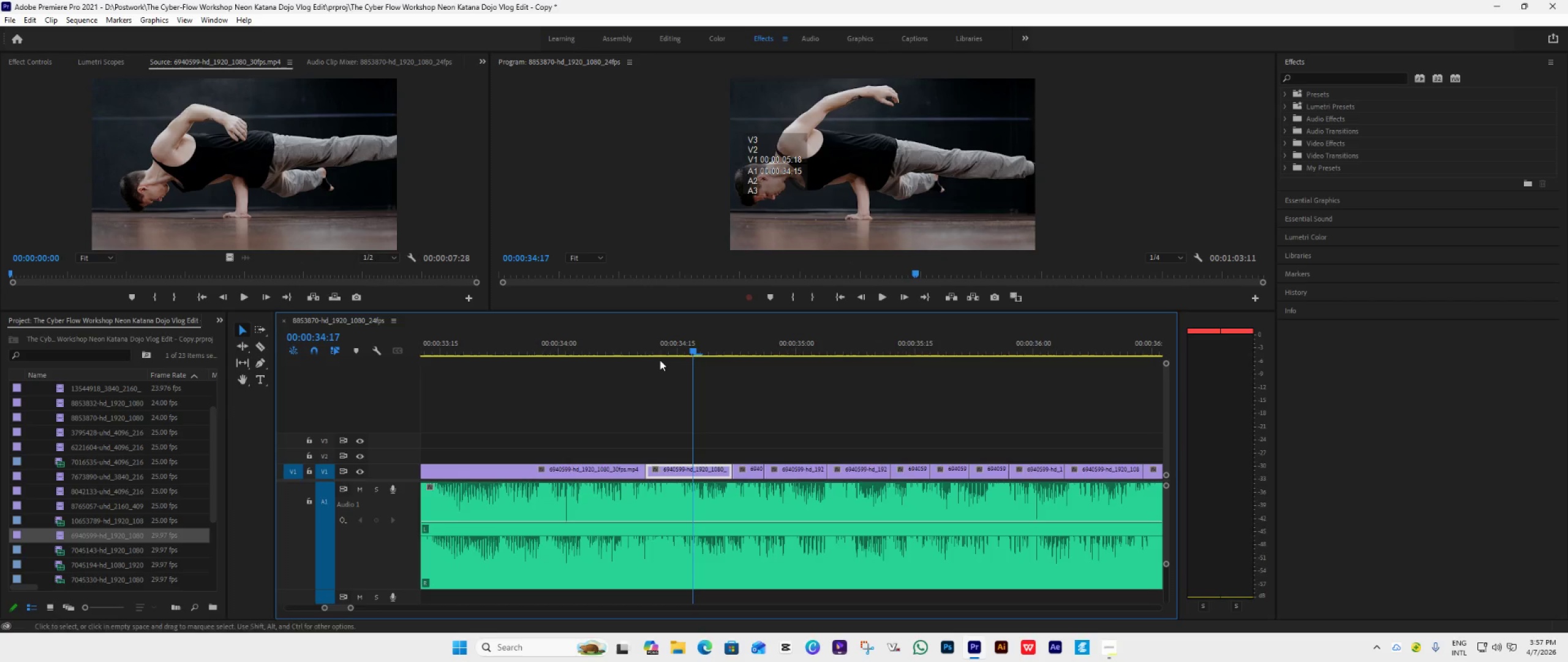 
left_click_drag(start_coordinate=[693, 347], to_coordinate=[687, 350])
 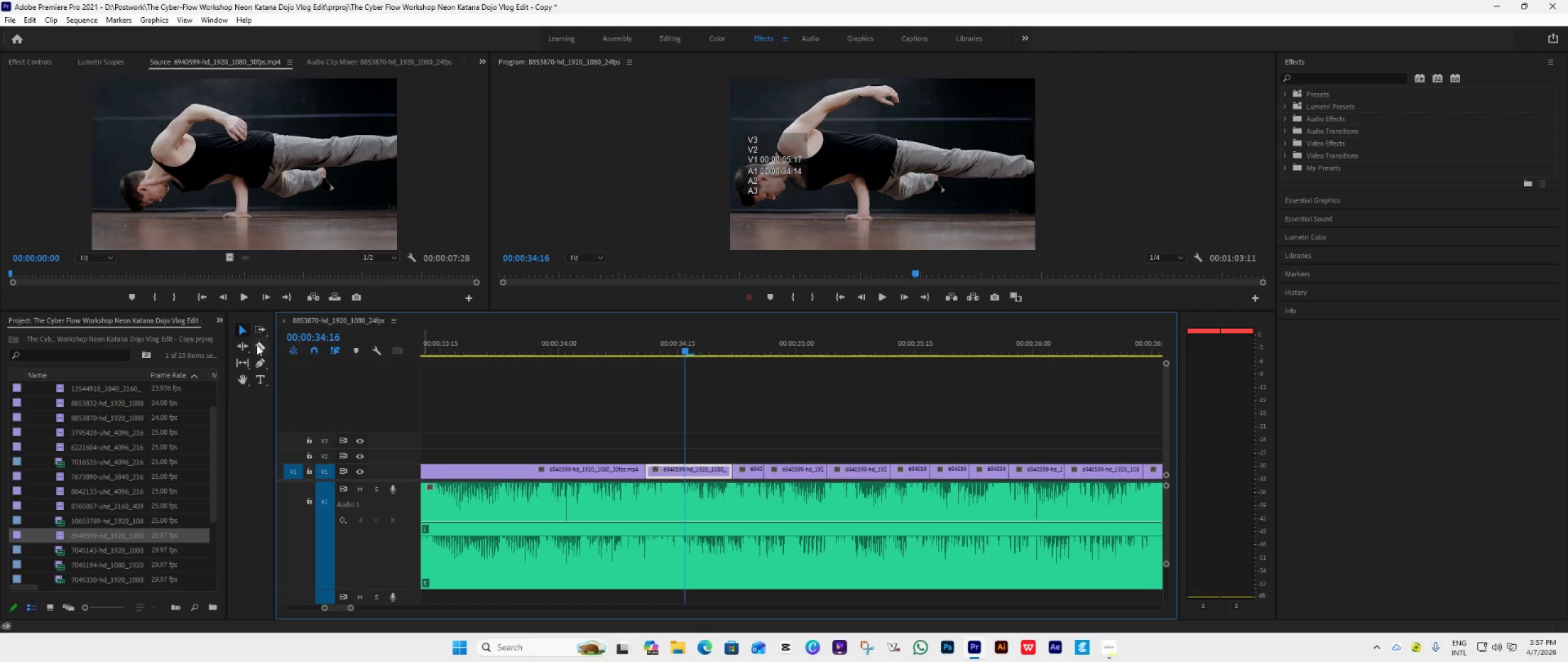 
double_click([251, 340])
 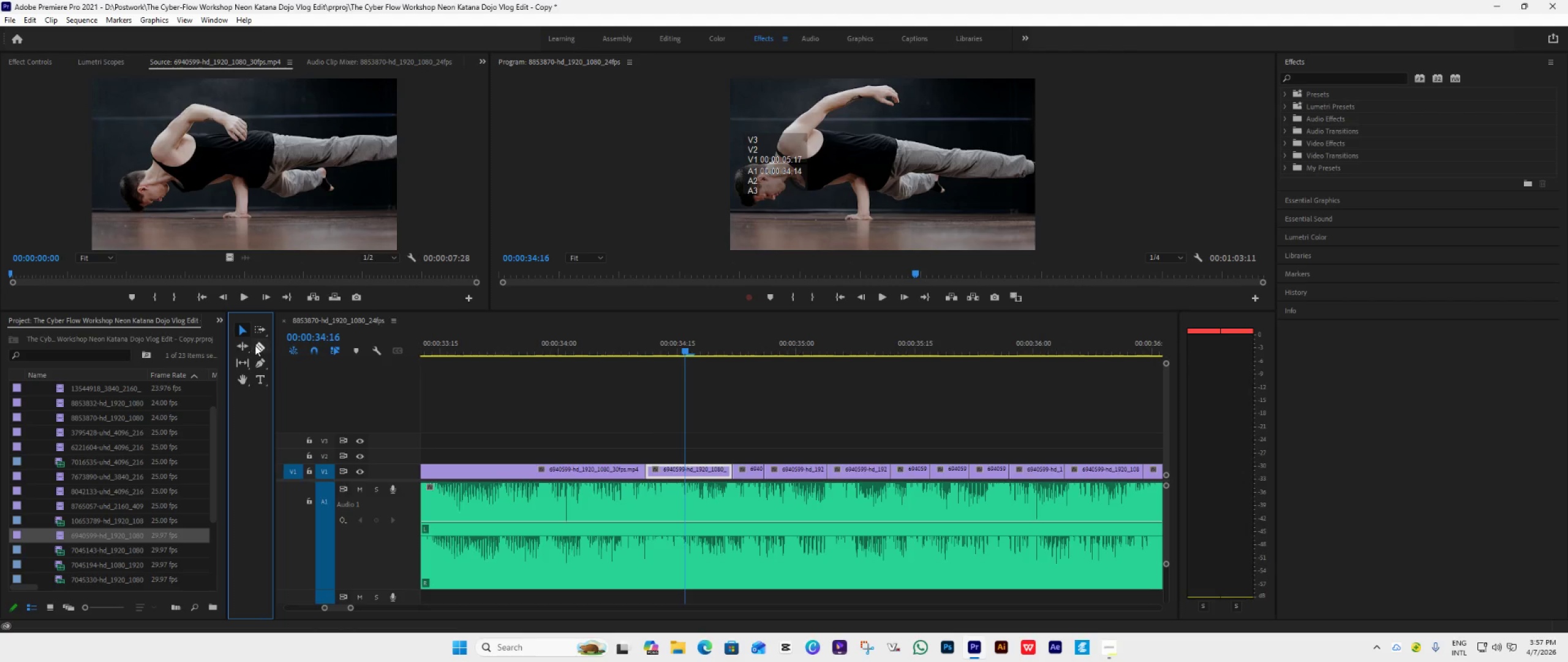 
left_click([255, 346])
 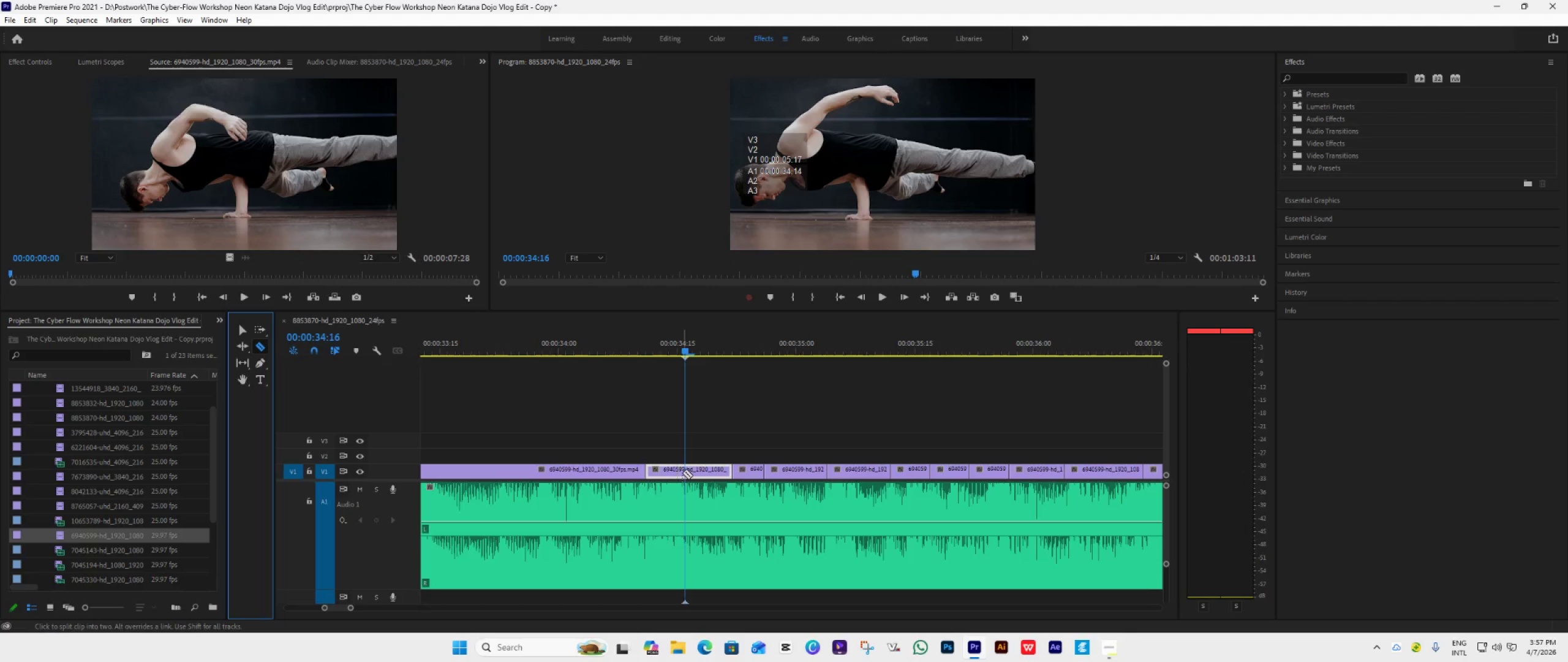 
left_click([682, 473])
 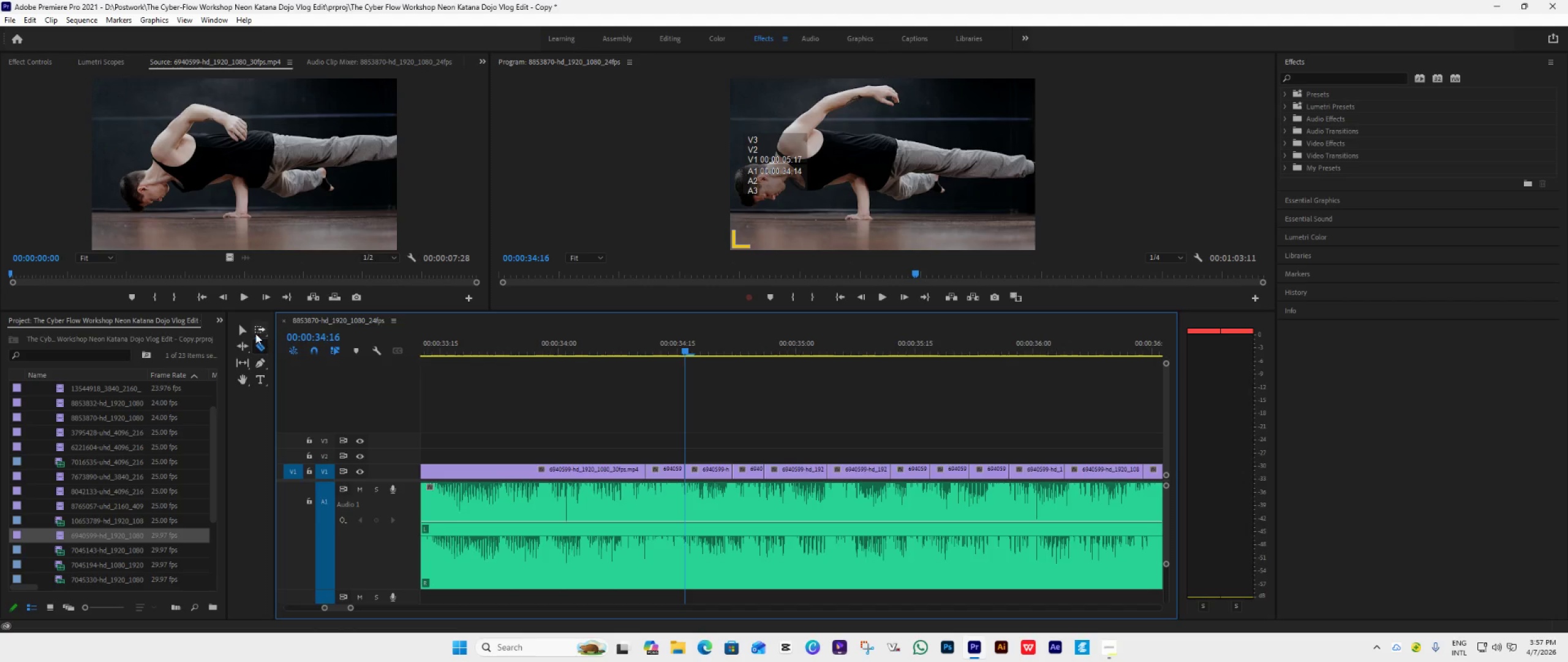 
left_click([242, 328])
 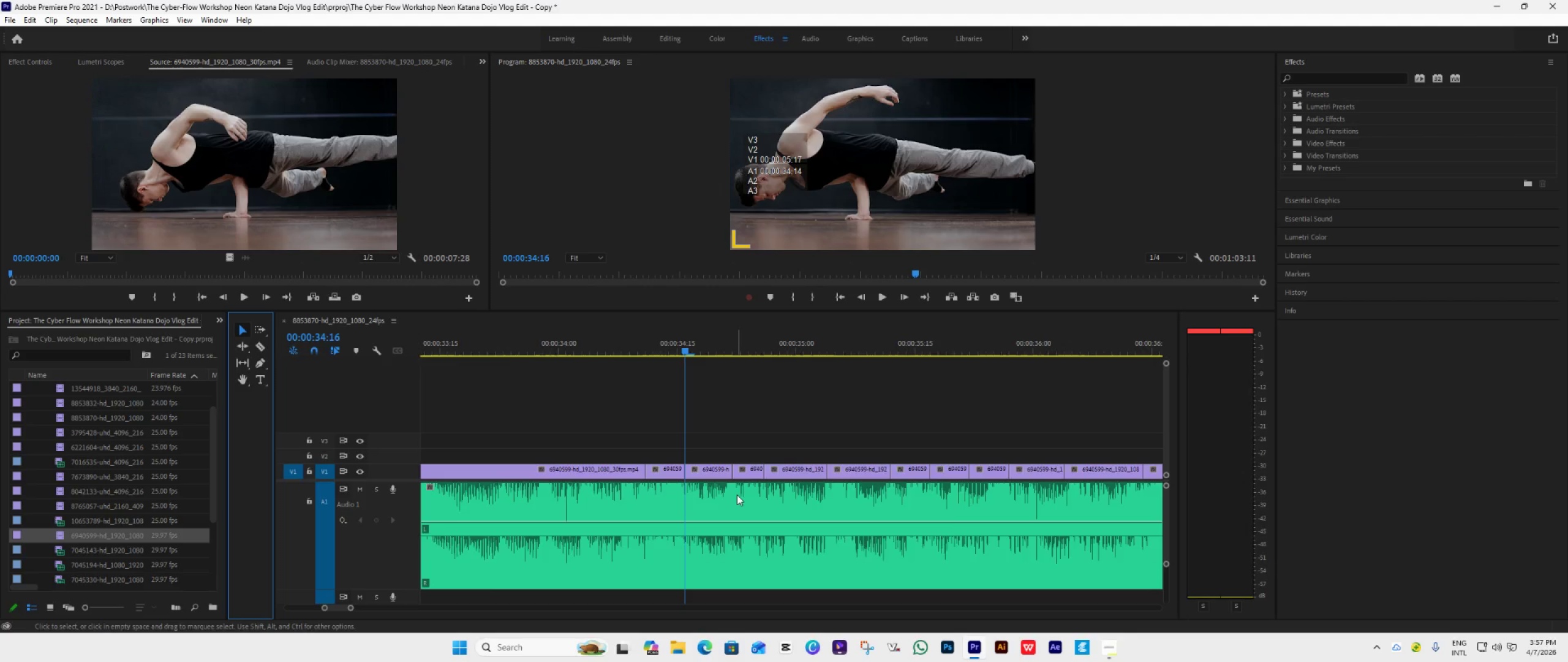 
left_click([710, 471])
 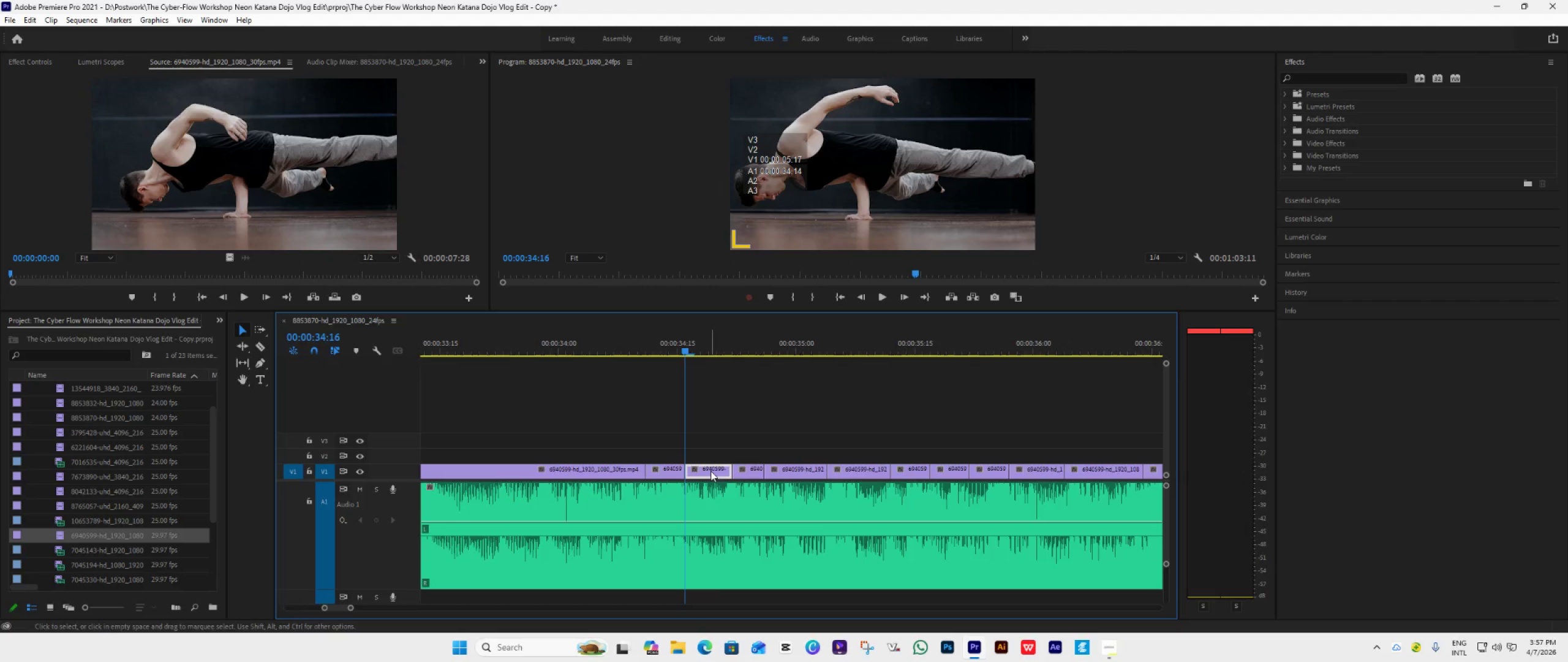 
key(Delete)
 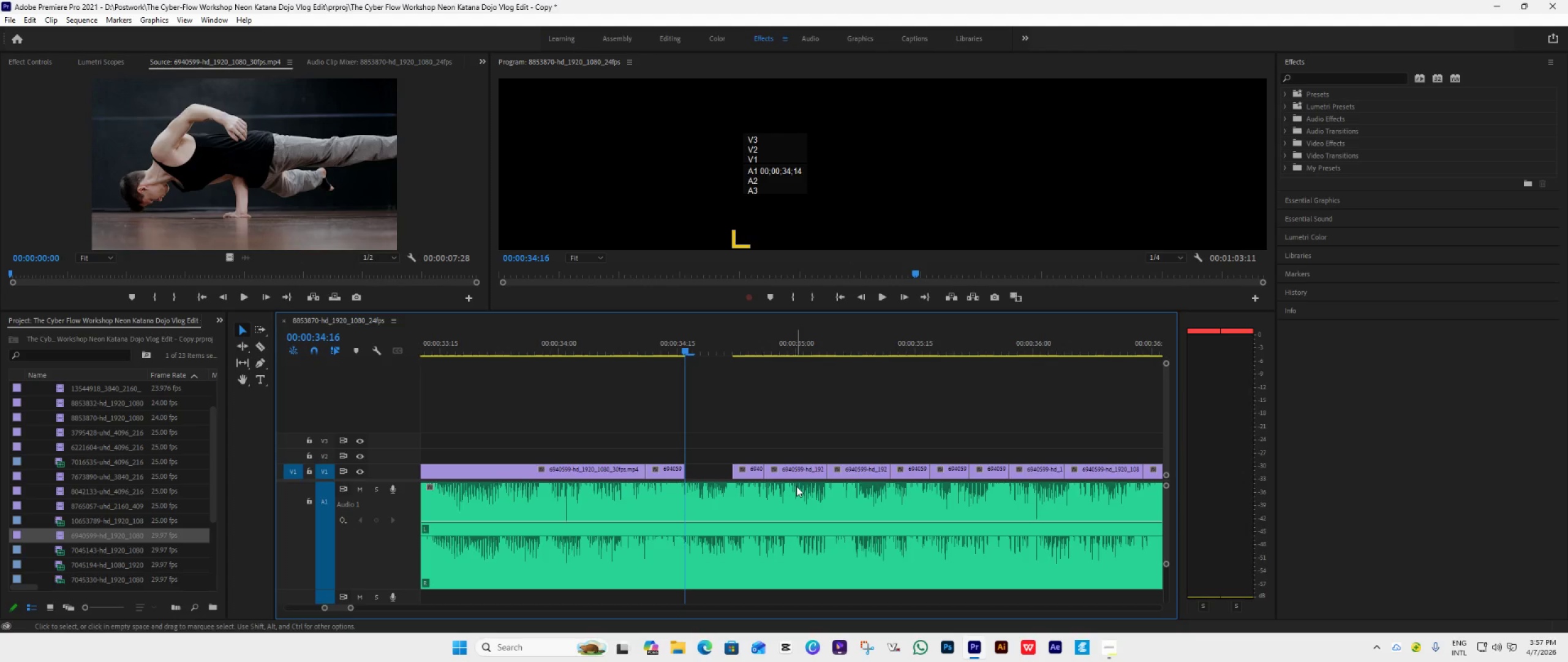 
wait(6.25)
 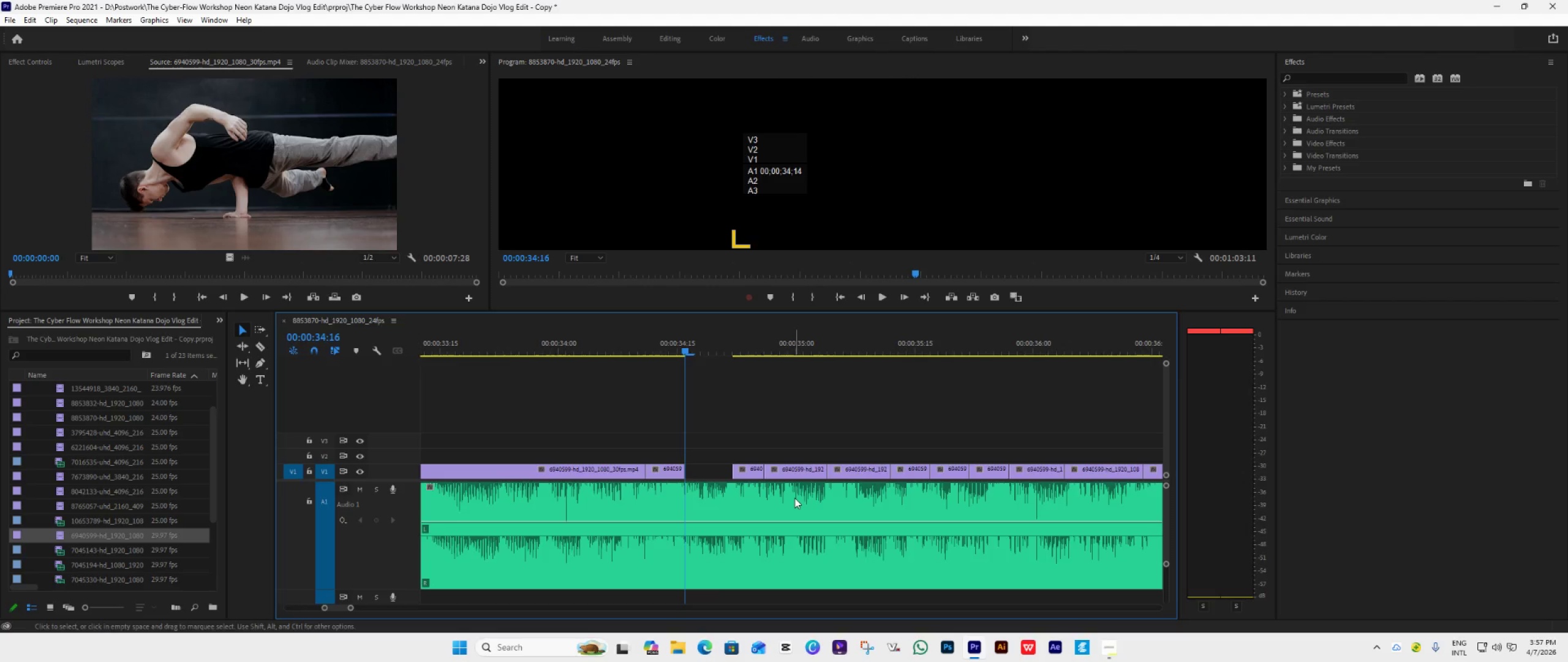 
hold_key(key=AltLeft, duration=1.0)
scroll: coordinate [794, 487], scroll_direction: down, amount: 6.0
 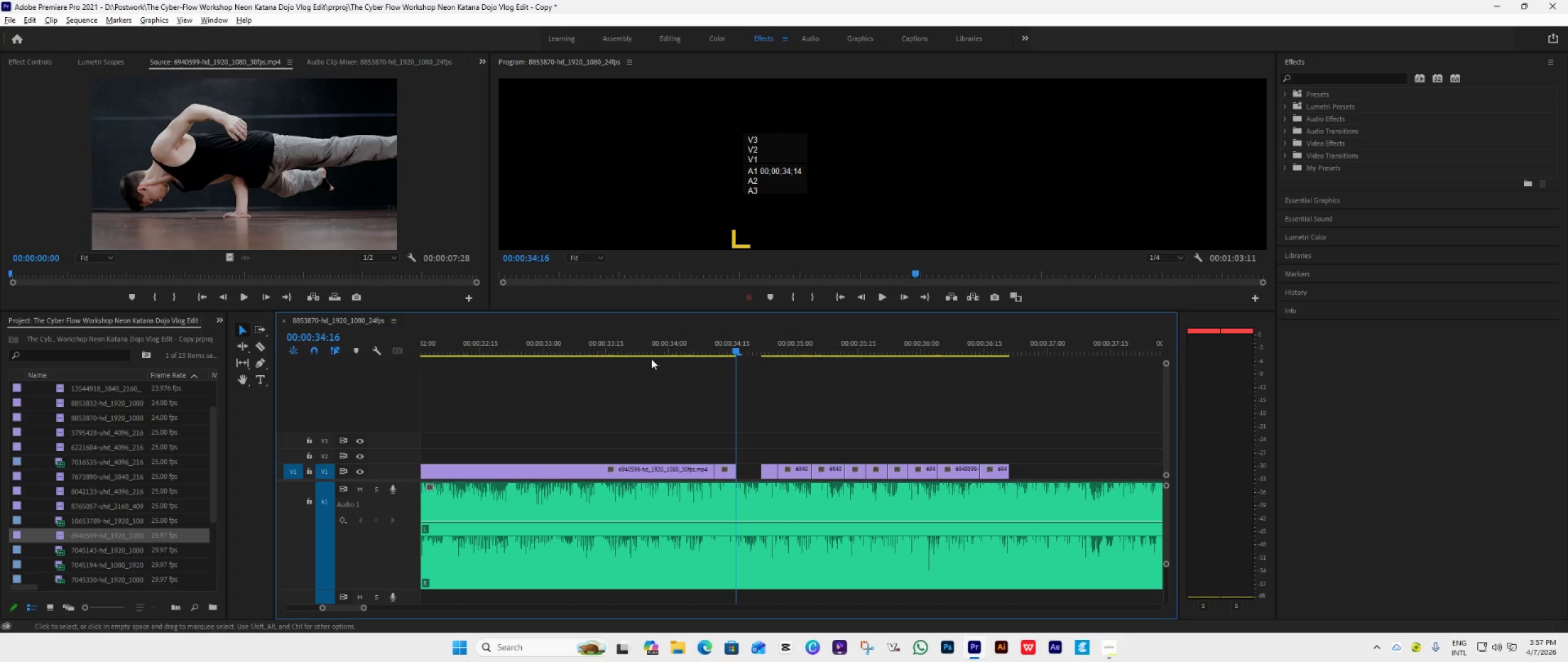 
left_click([648, 348])
 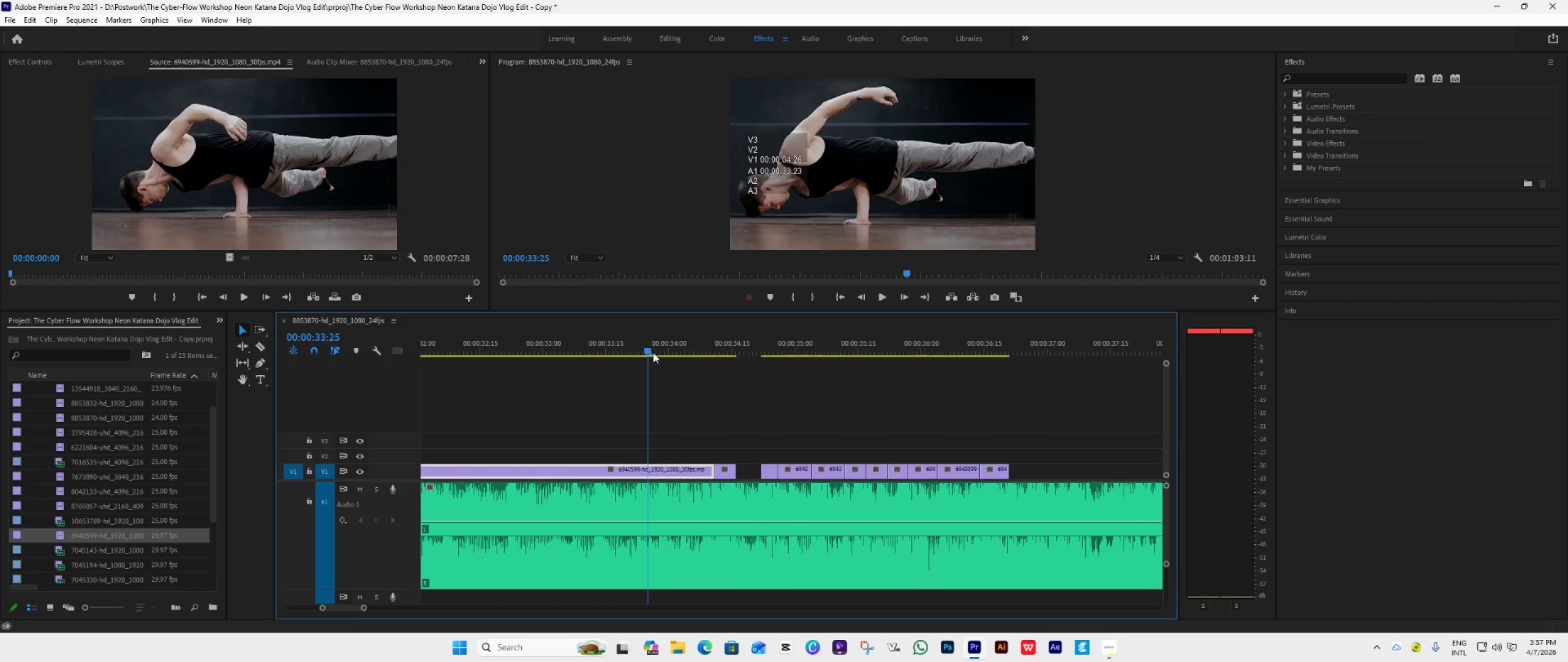 
key(Space)
 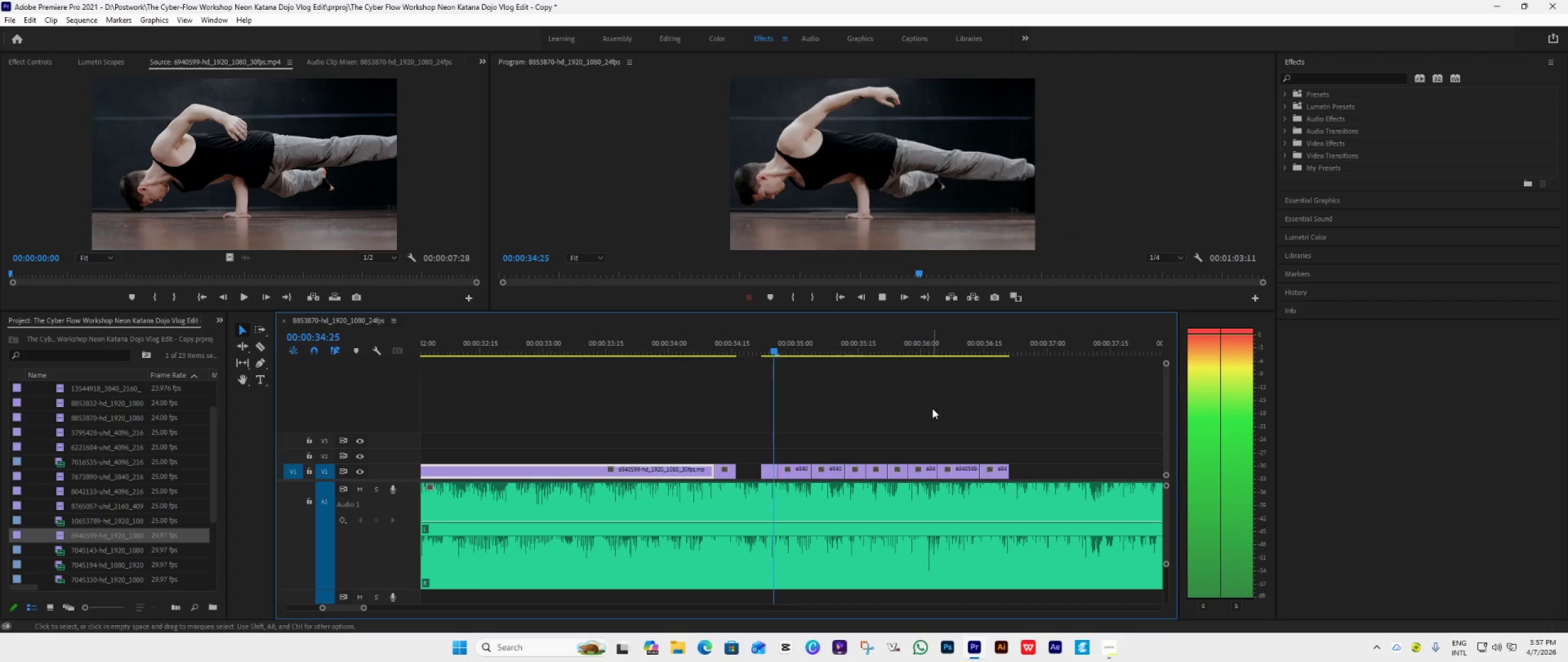 
key(Space)
 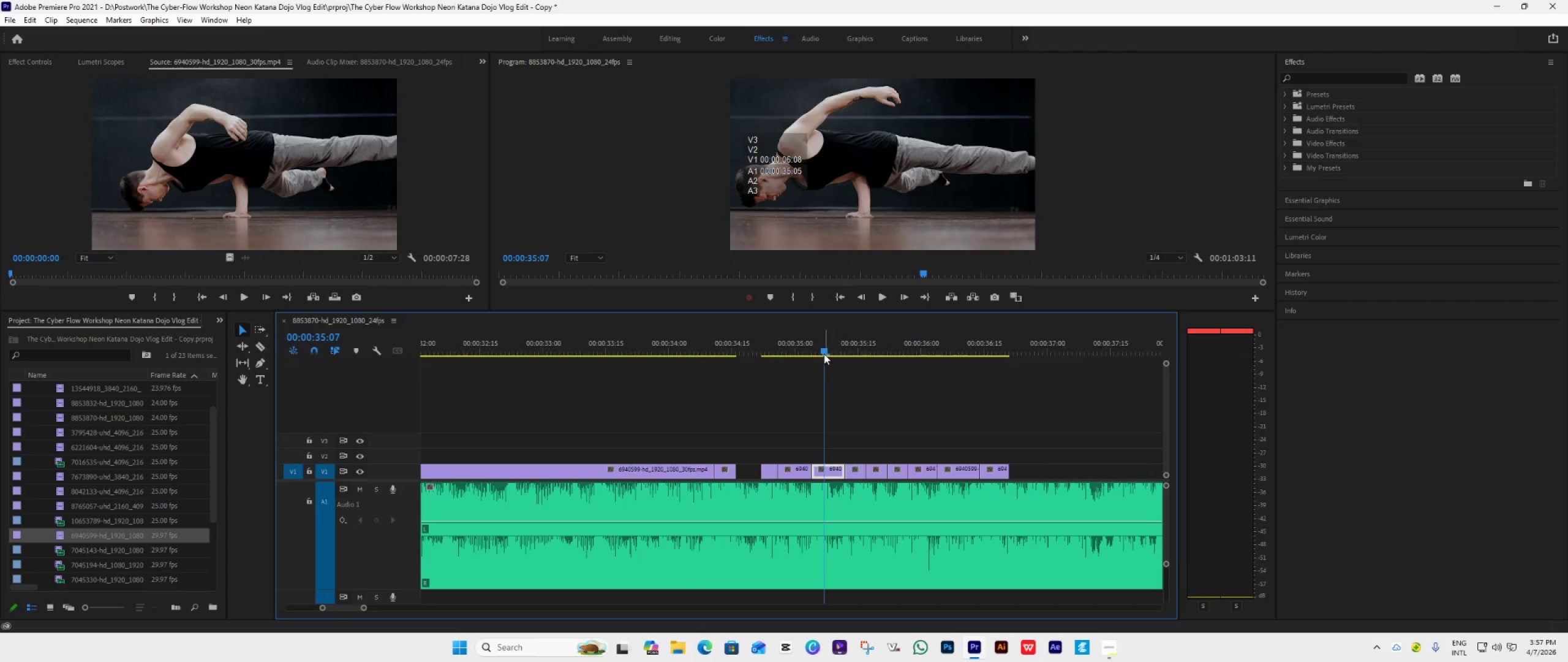 
left_click_drag(start_coordinate=[823, 352], to_coordinate=[770, 368])
 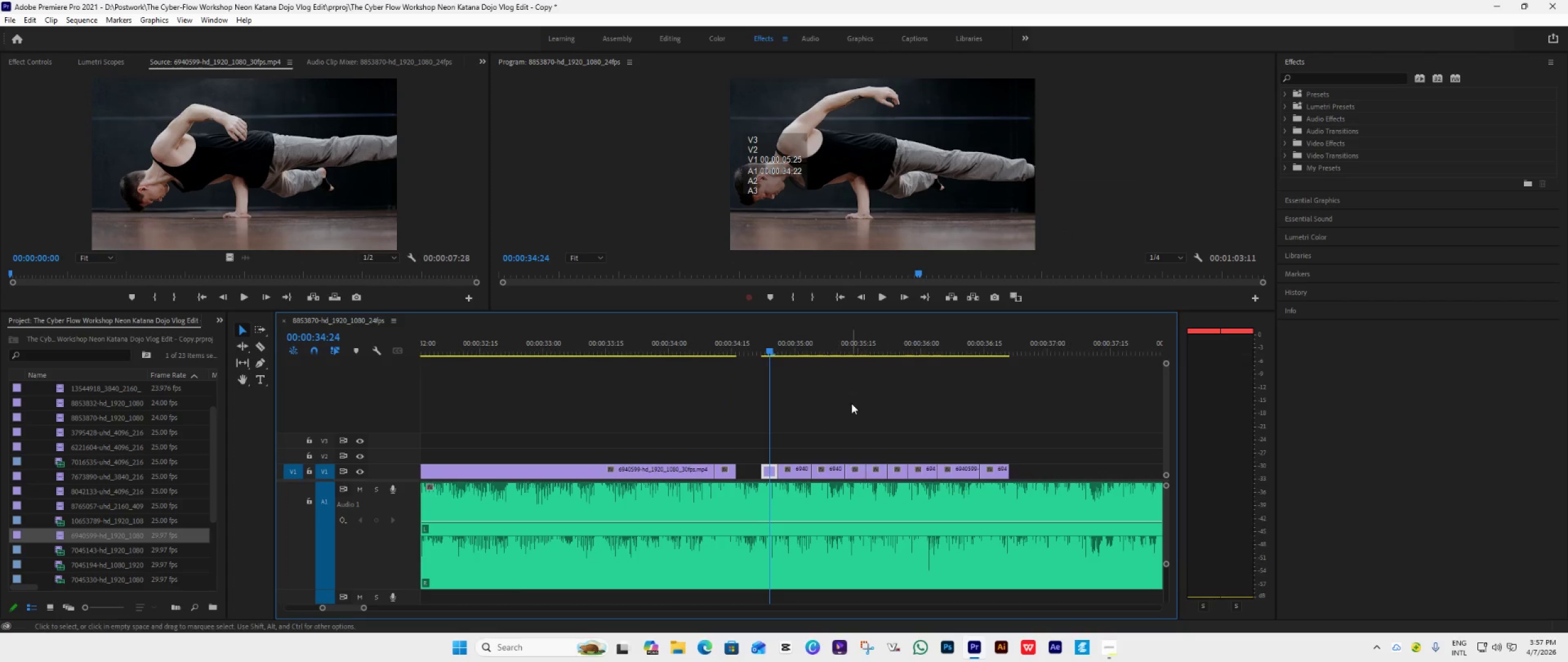 
key(Space)
 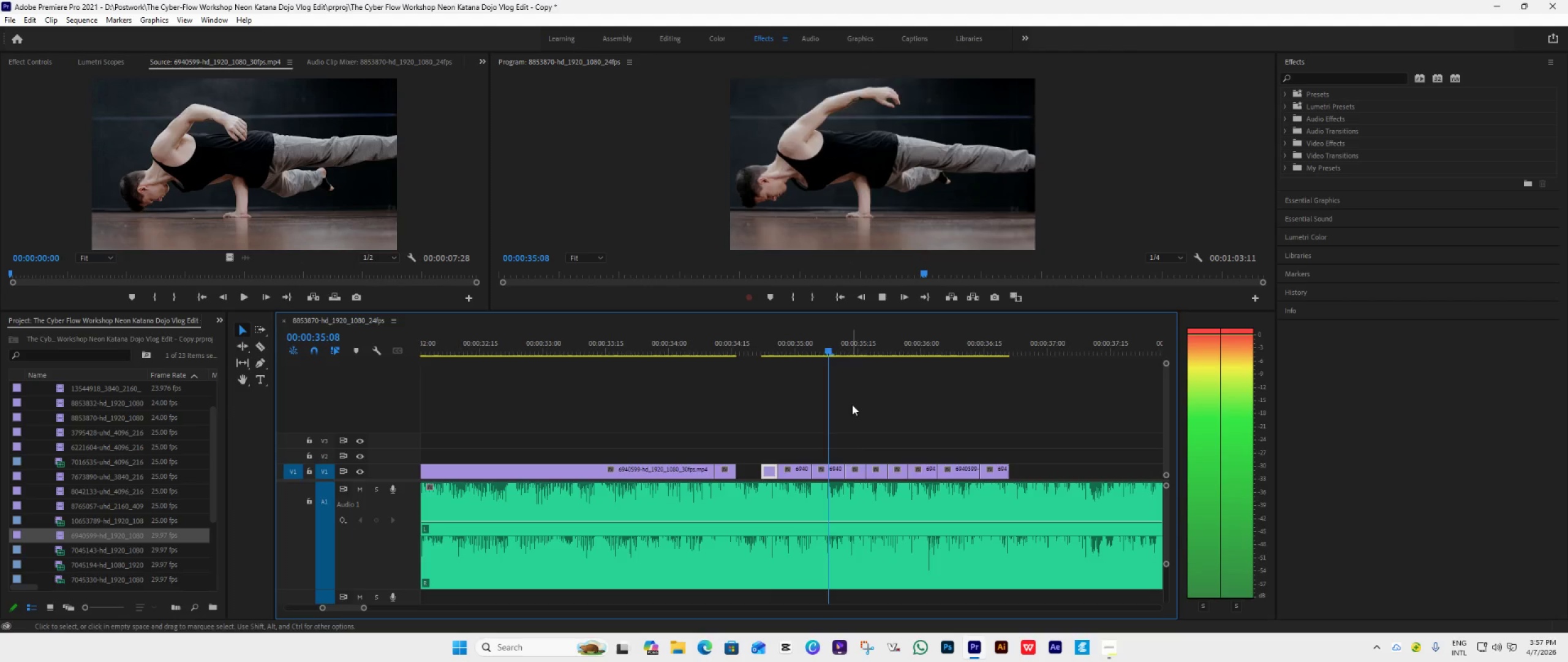 
key(Space)
 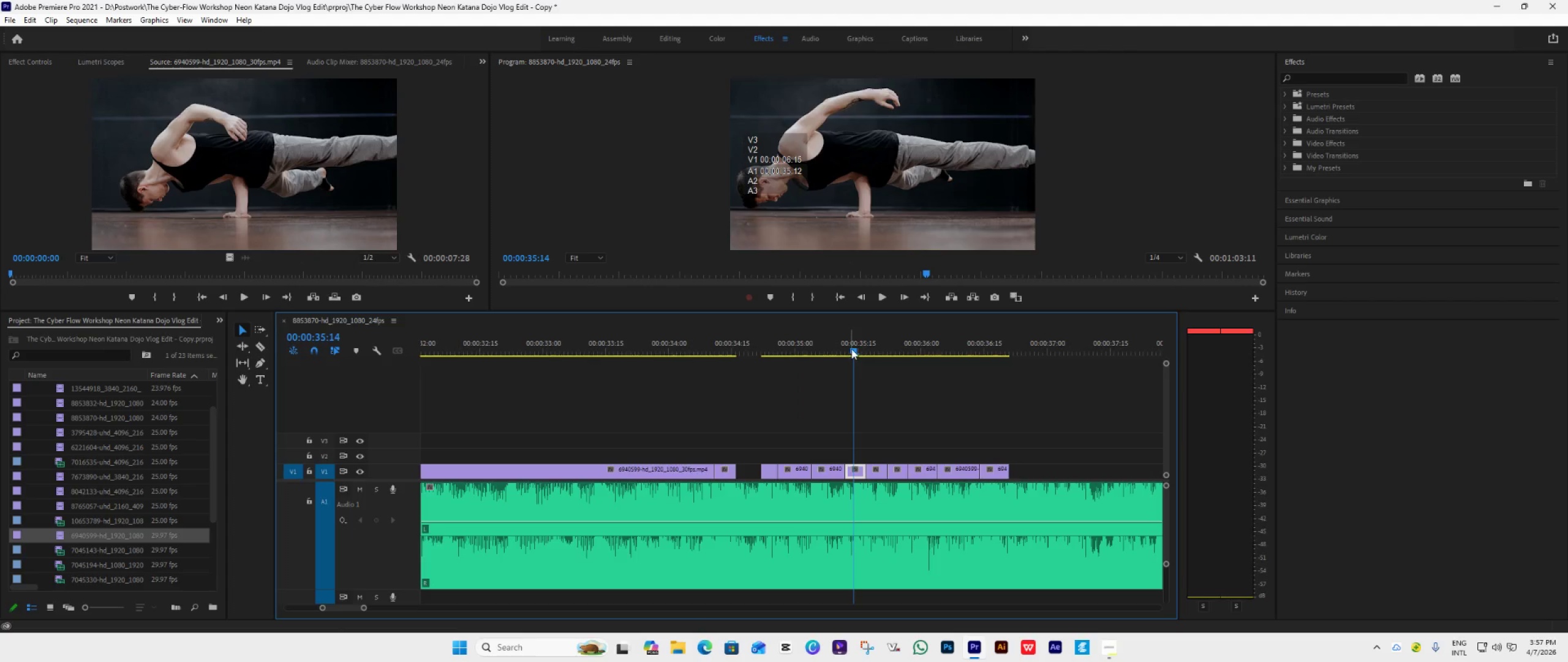 
left_click_drag(start_coordinate=[853, 349], to_coordinate=[800, 380])
 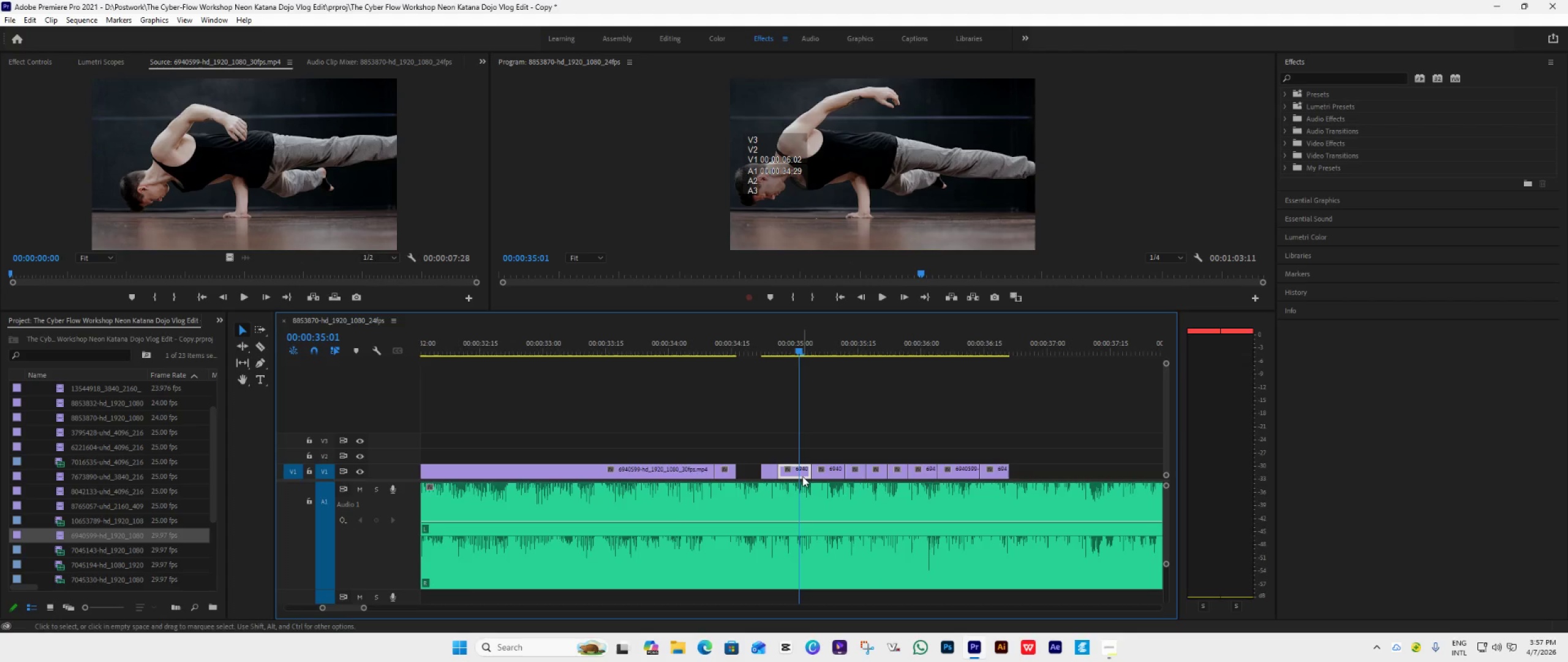 
hold_key(key=AltLeft, duration=0.8)
scroll: coordinate [802, 476], scroll_direction: up, amount: 10.0
 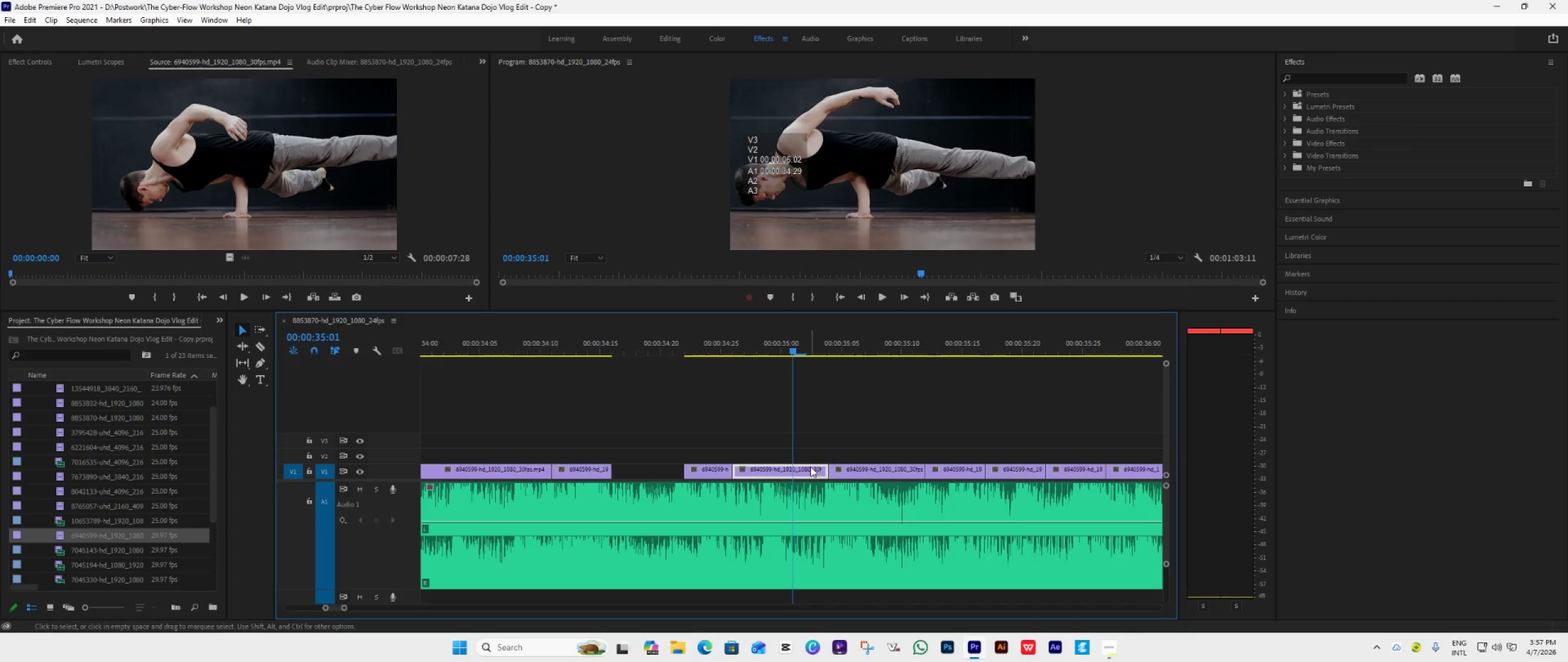 
left_click_drag(start_coordinate=[822, 471], to_coordinate=[789, 478])
 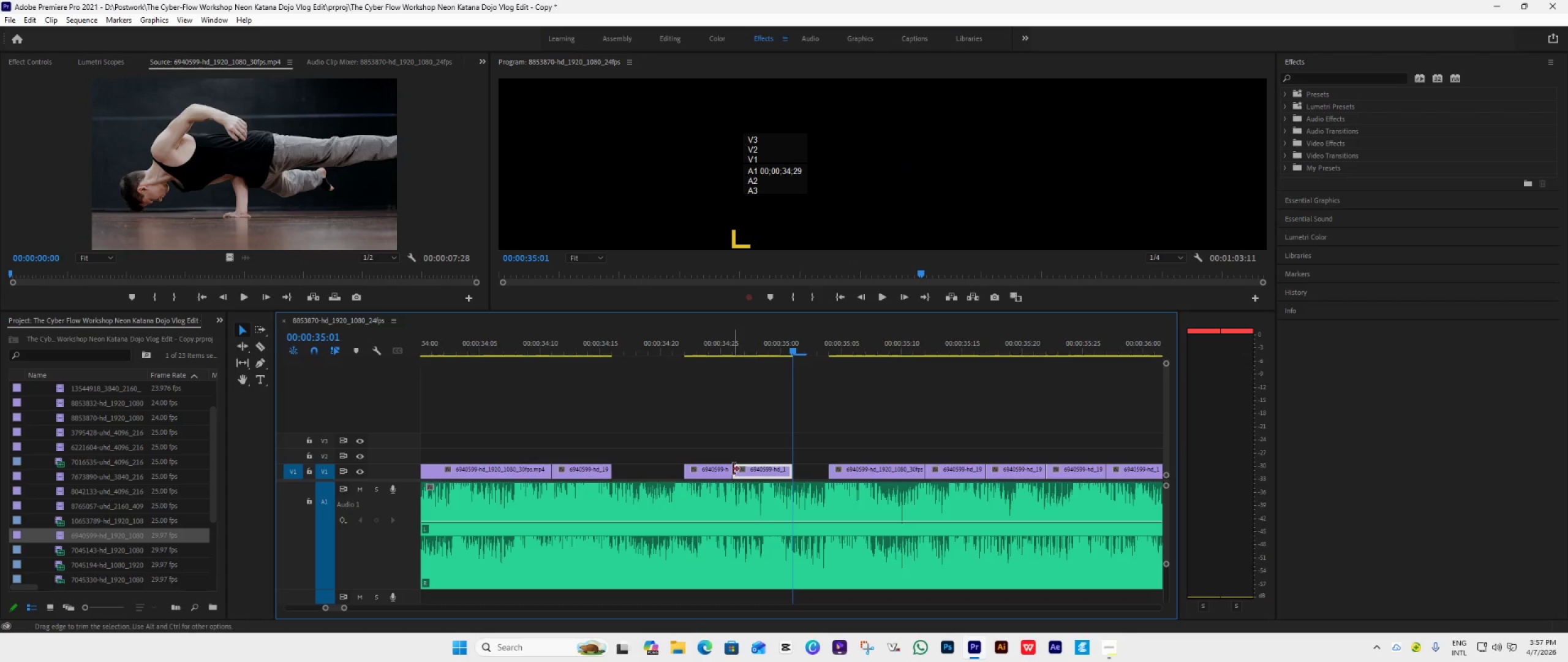 
left_click_drag(start_coordinate=[733, 469], to_coordinate=[745, 482])
 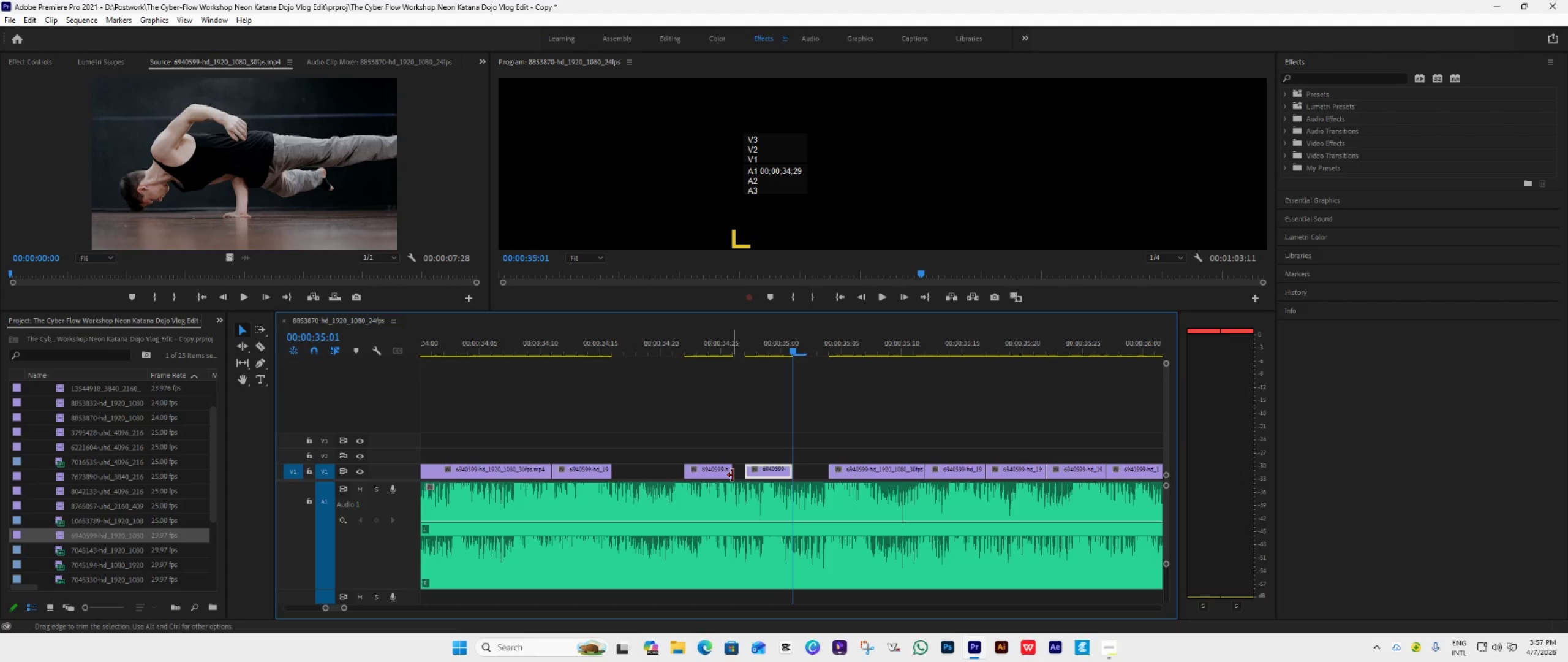 
left_click_drag(start_coordinate=[733, 475], to_coordinate=[722, 479])
 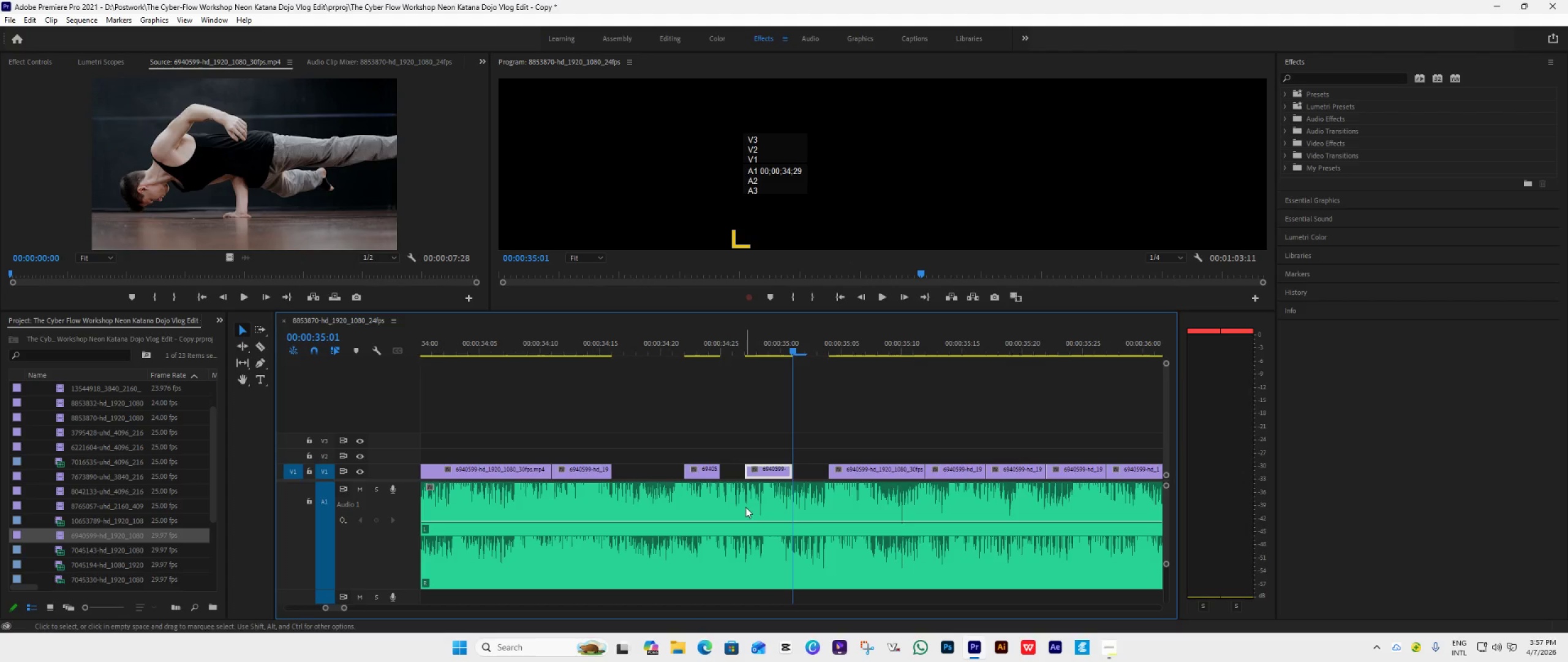 
hold_key(key=AltLeft, duration=0.69)
 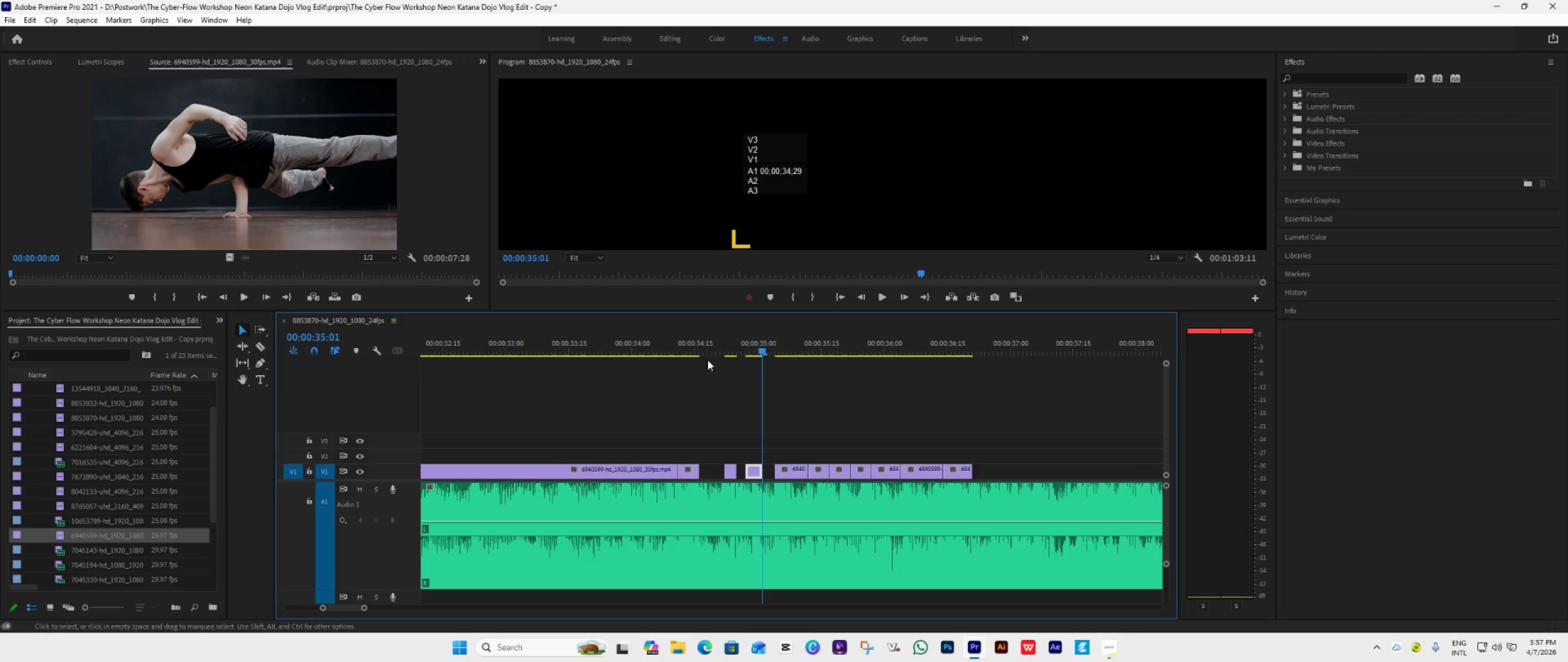 
hold_key(key=AltLeft, duration=3.16)
 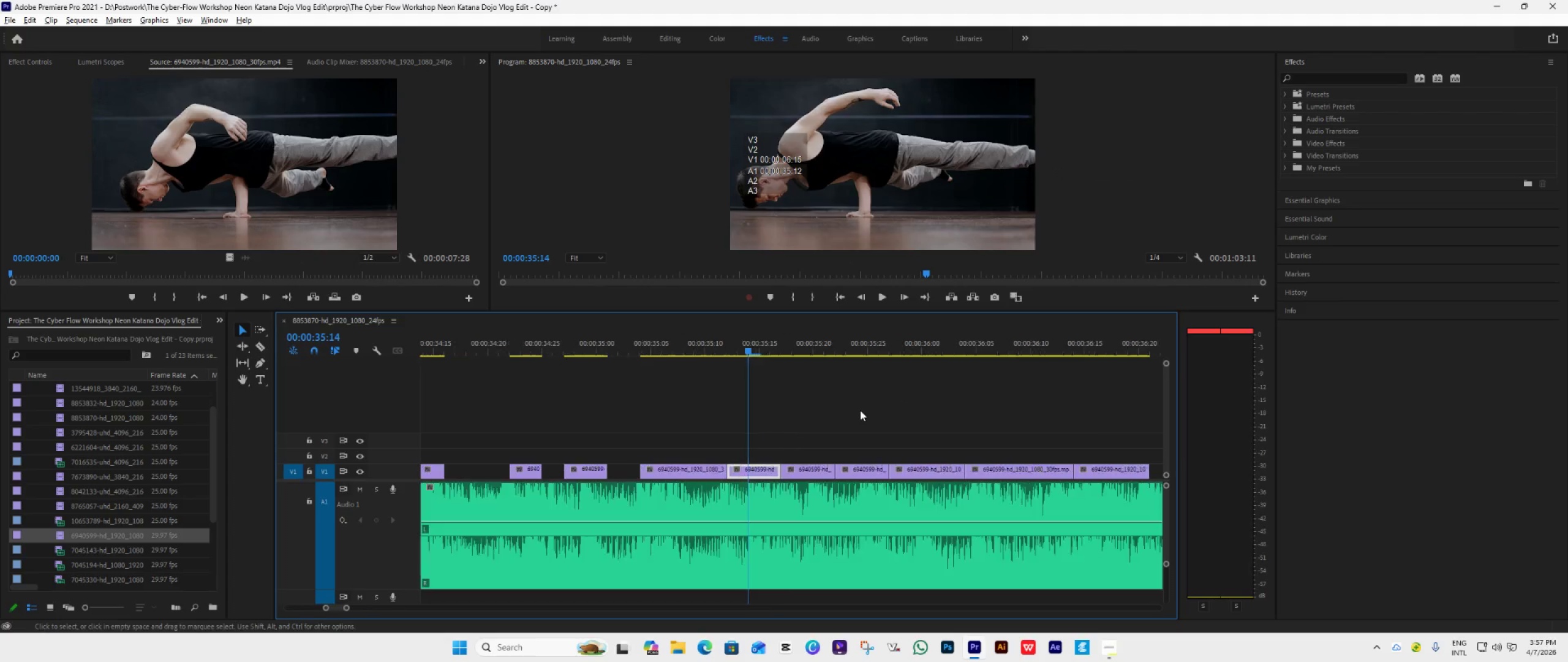 
scroll: coordinate [745, 508], scroll_direction: down, amount: 10.0
 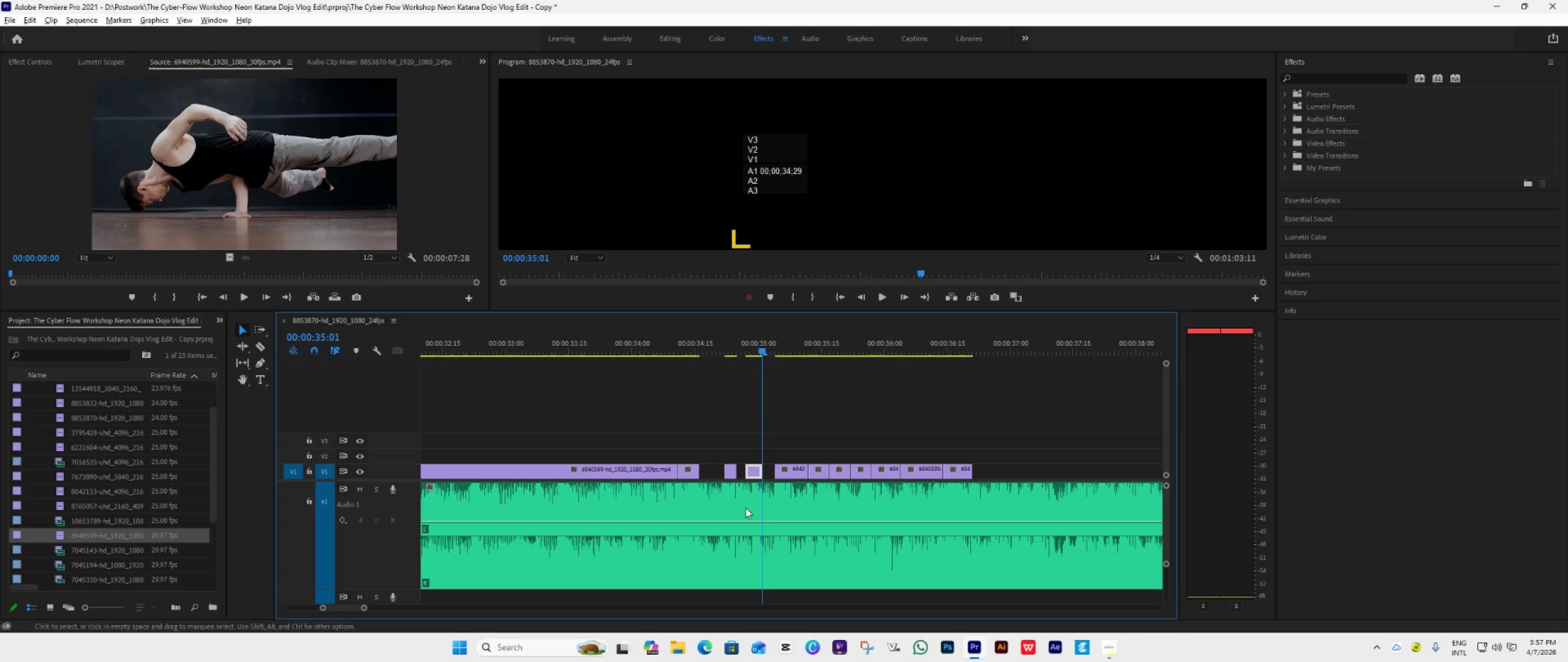 
left_click([679, 348])
 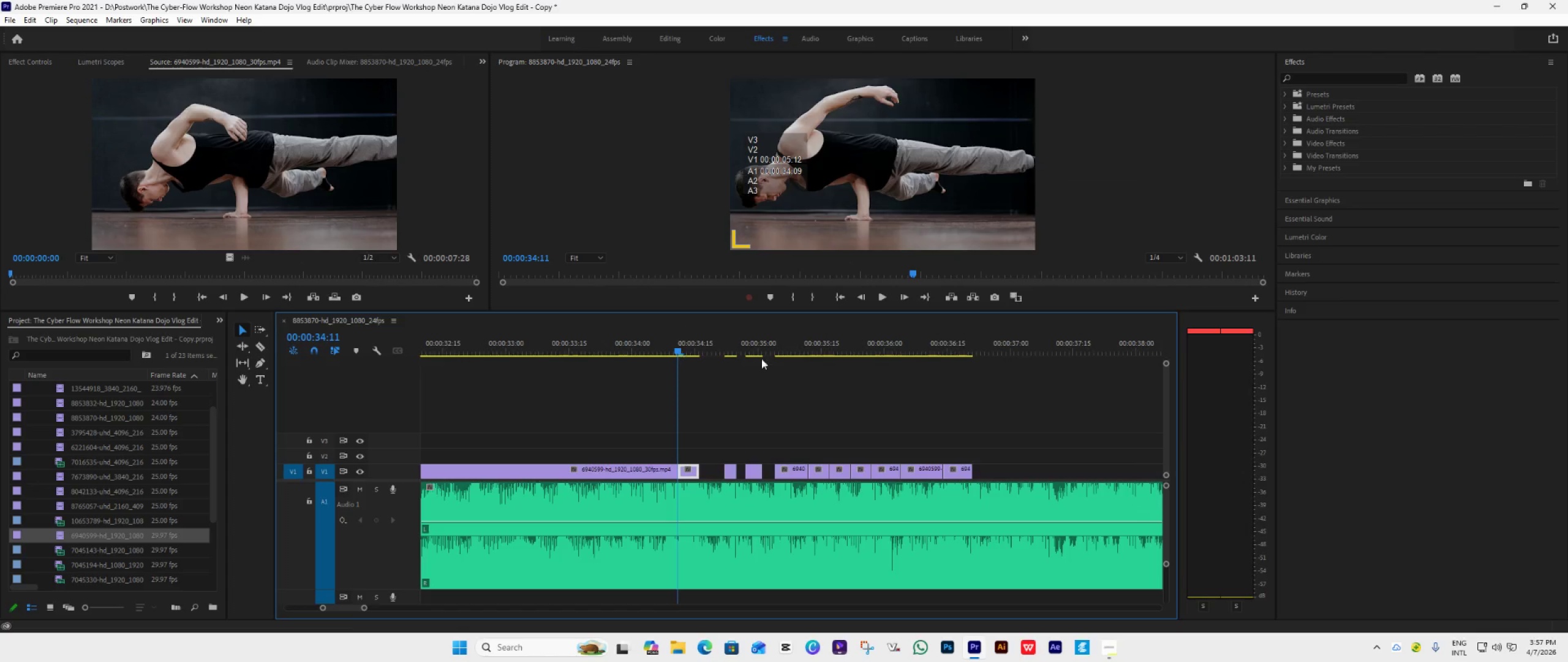 
key(Space)
 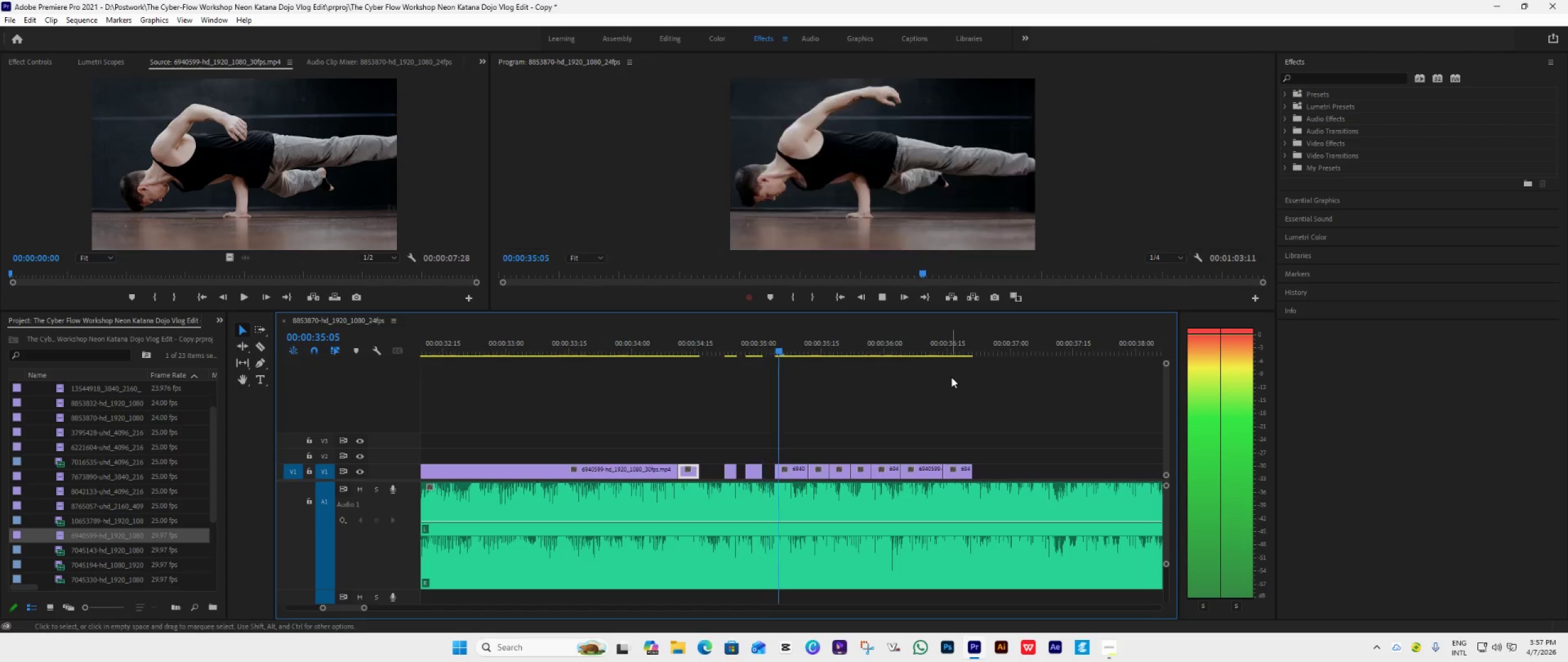 
key(Space)
 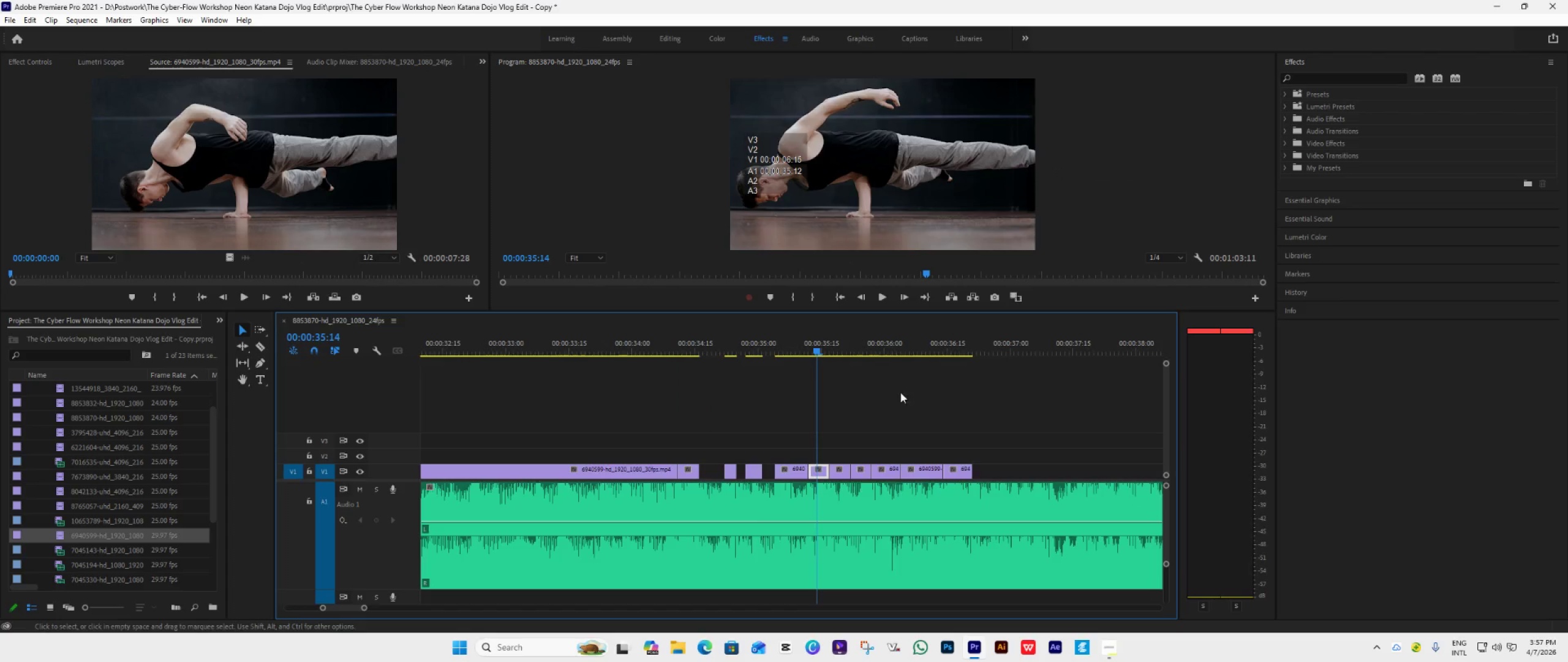 
hold_key(key=AltLeft, duration=0.62)
scroll: coordinate [860, 410], scroll_direction: up, amount: 9.0
 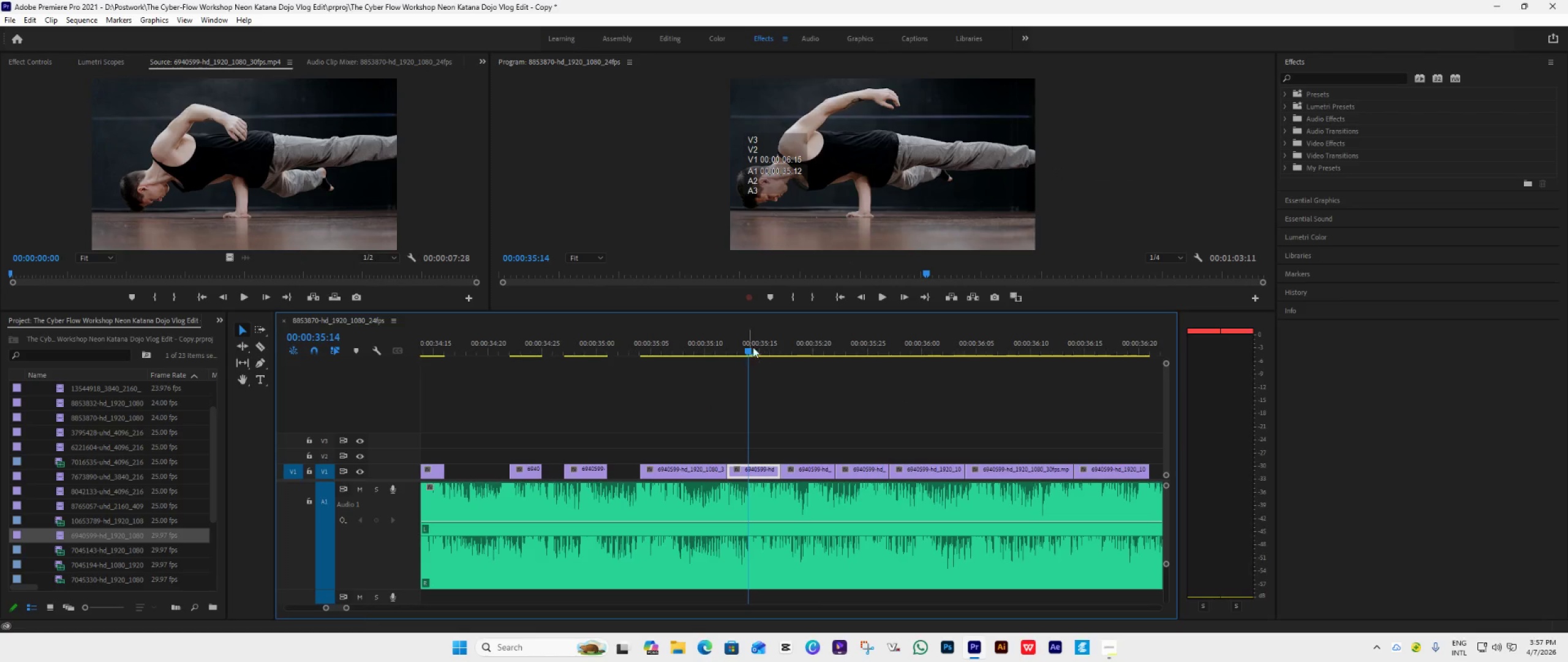 
left_click_drag(start_coordinate=[748, 346], to_coordinate=[701, 375])
 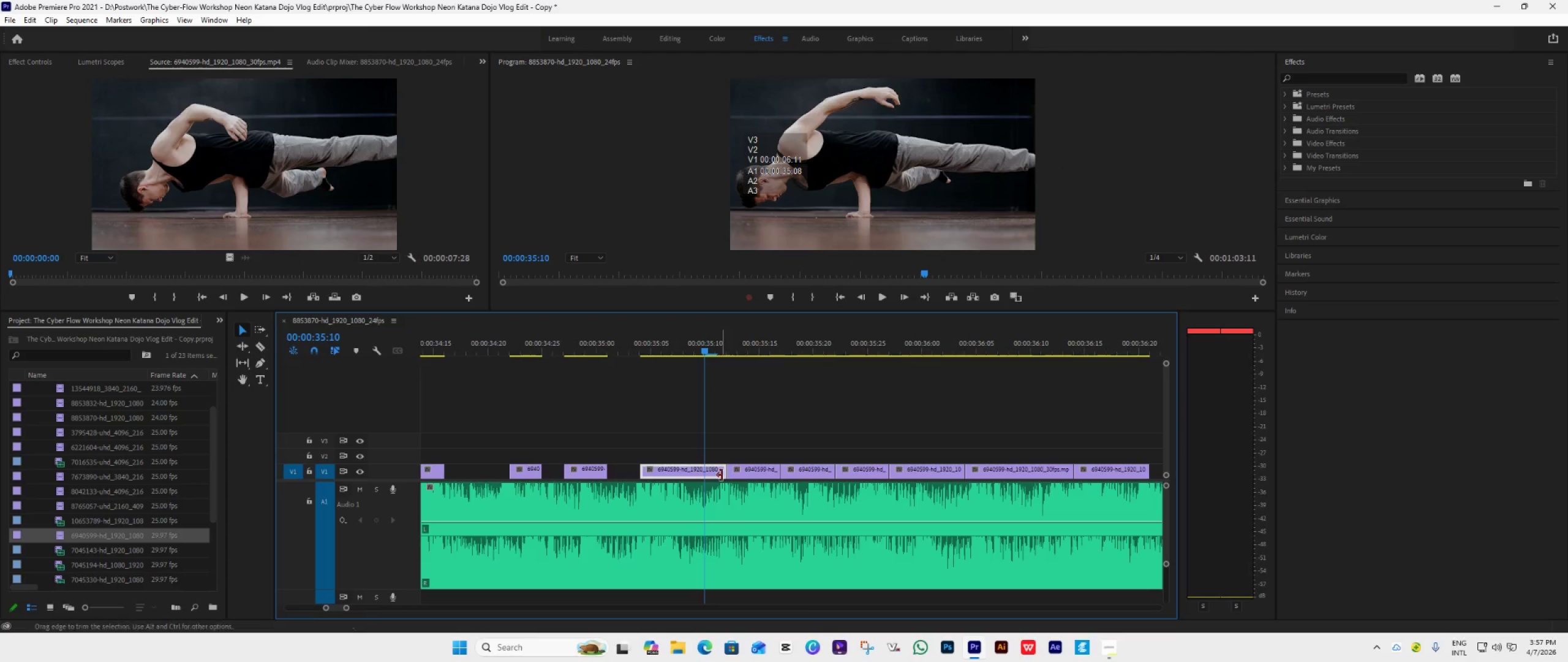 
left_click_drag(start_coordinate=[722, 475], to_coordinate=[701, 481])
 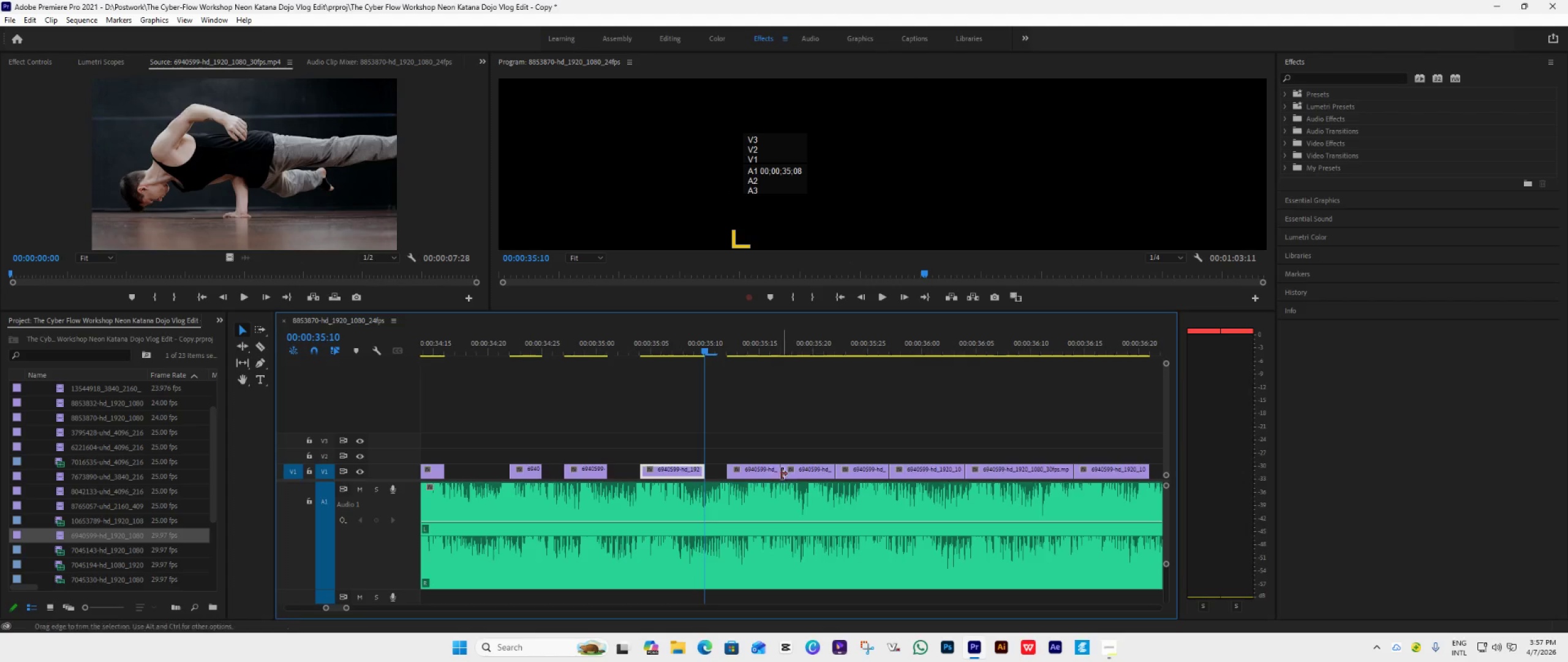 
left_click_drag(start_coordinate=[780, 471], to_coordinate=[762, 480])
 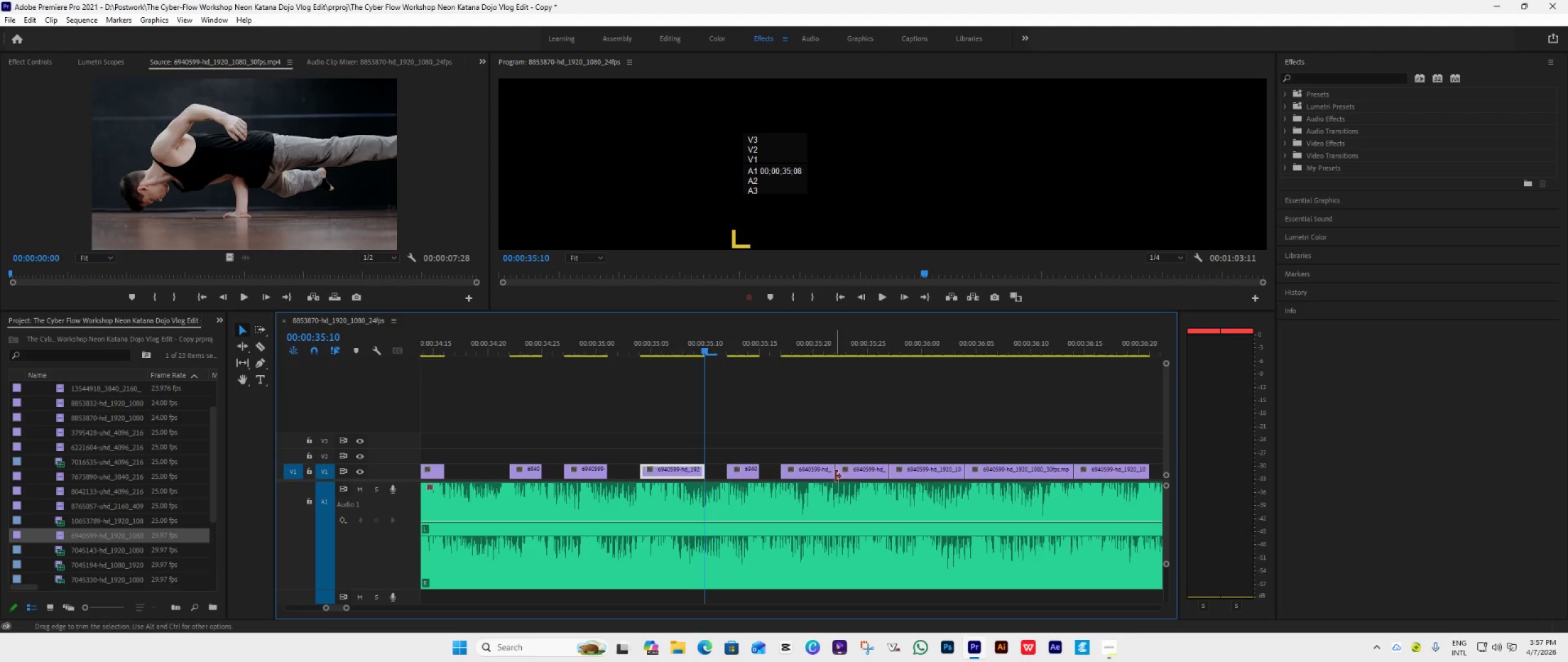 
left_click_drag(start_coordinate=[835, 476], to_coordinate=[818, 476])
 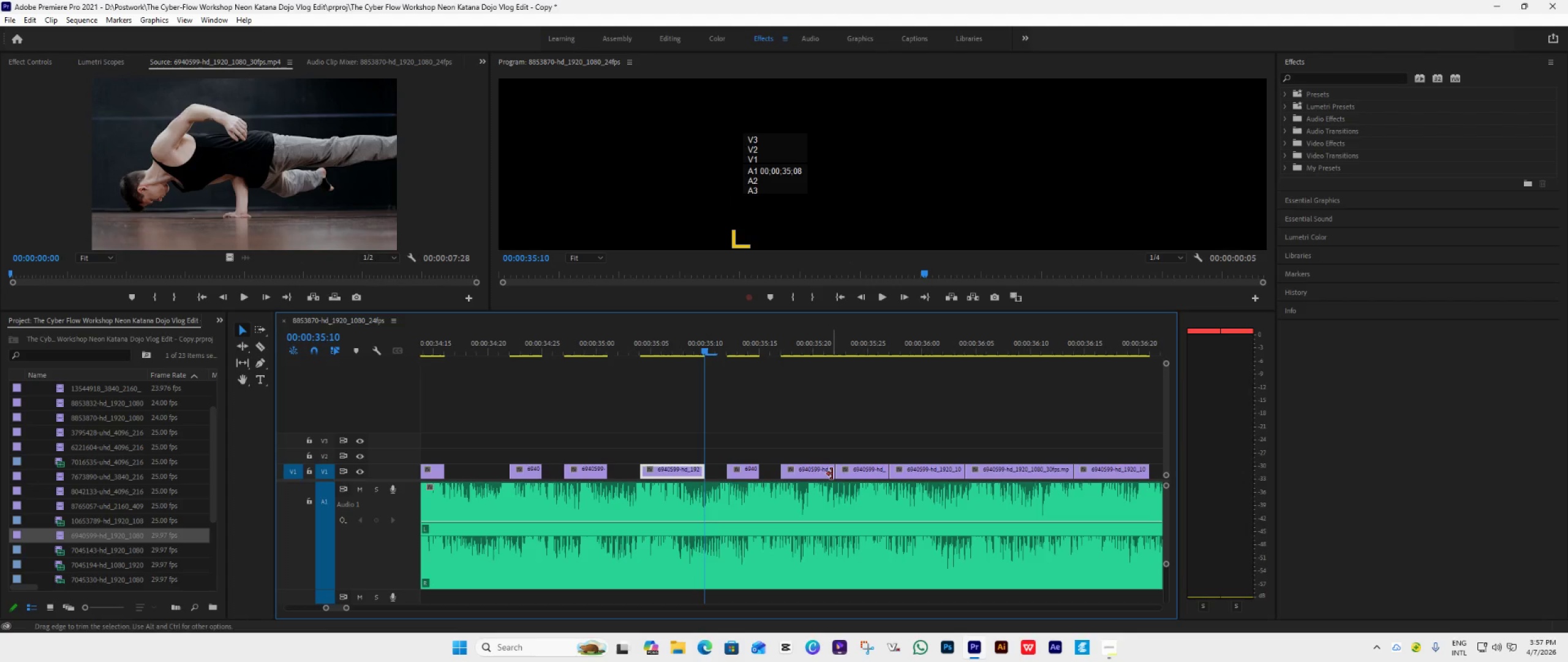 
left_click_drag(start_coordinate=[832, 474], to_coordinate=[810, 482])
 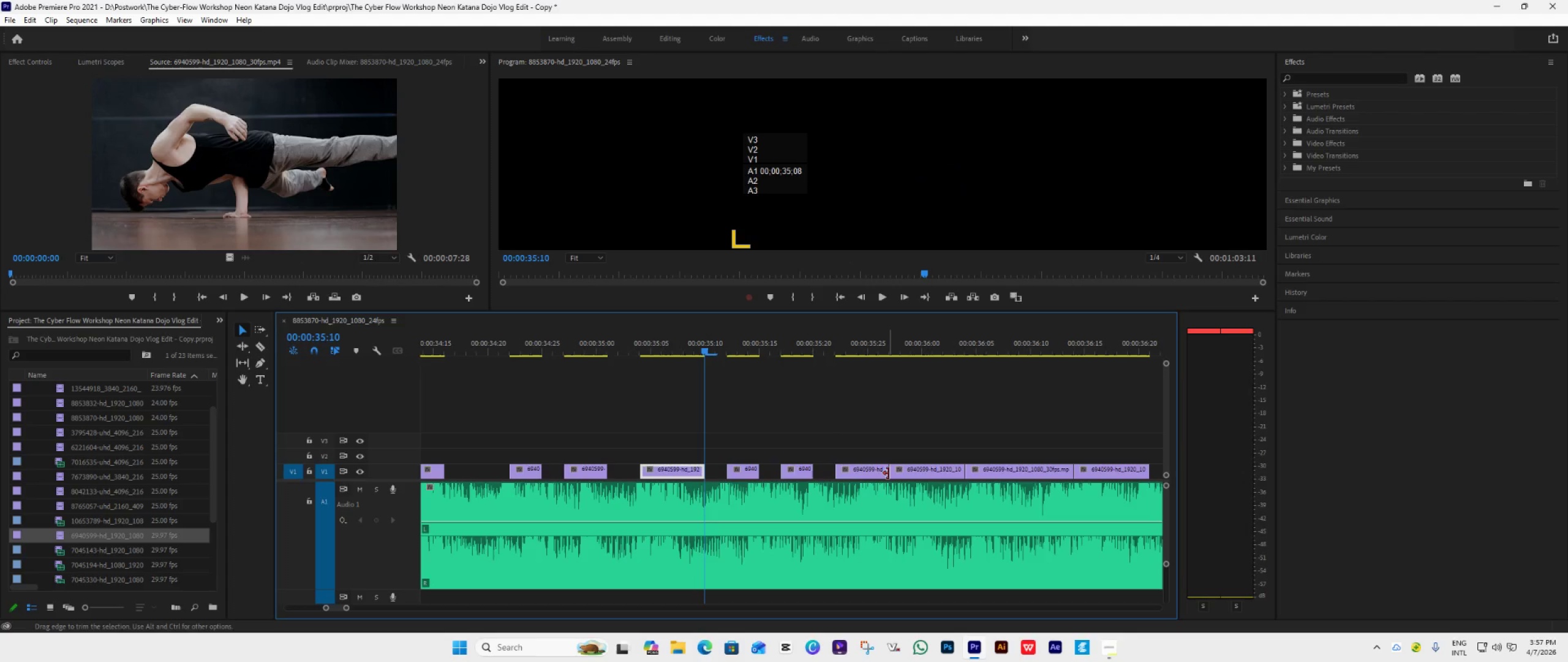 
left_click_drag(start_coordinate=[888, 473], to_coordinate=[869, 480])
 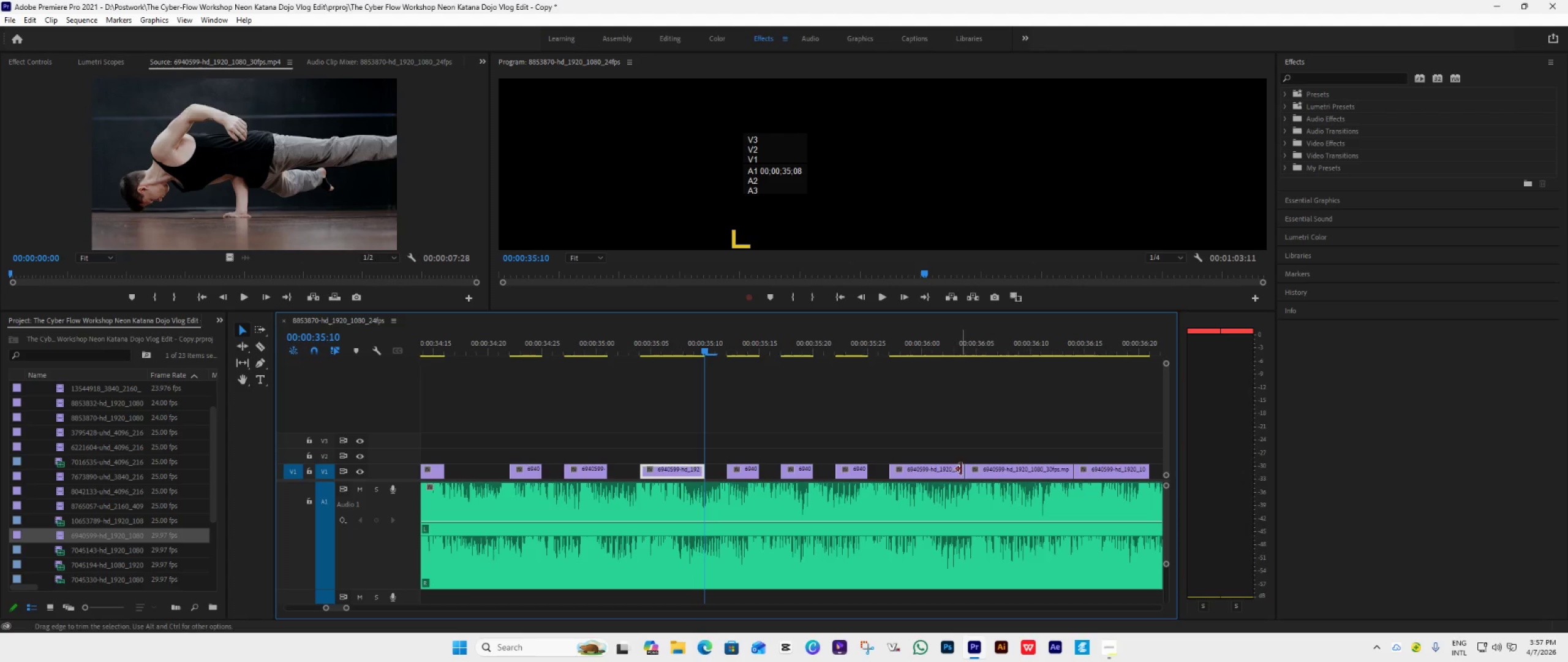 
left_click_drag(start_coordinate=[961, 469], to_coordinate=[940, 484])
 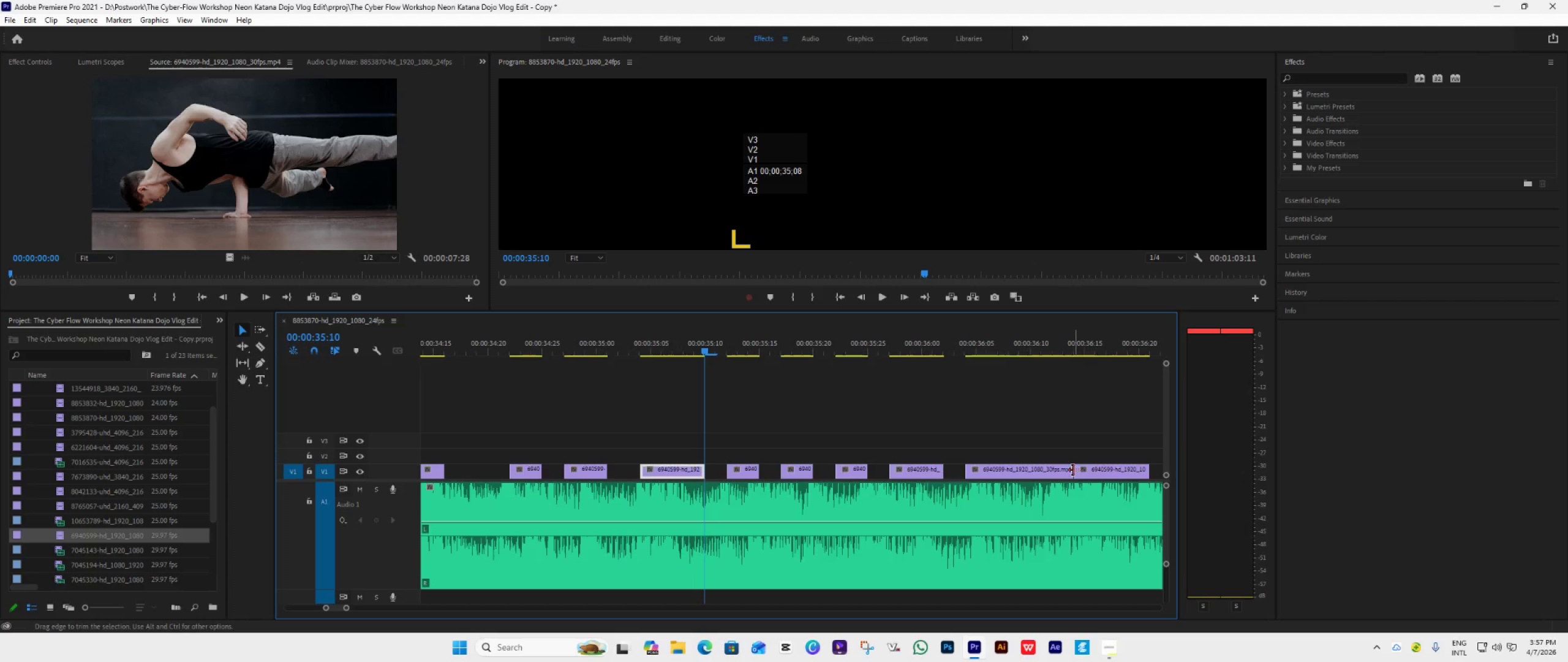 
left_click_drag(start_coordinate=[1068, 471], to_coordinate=[1040, 490])
 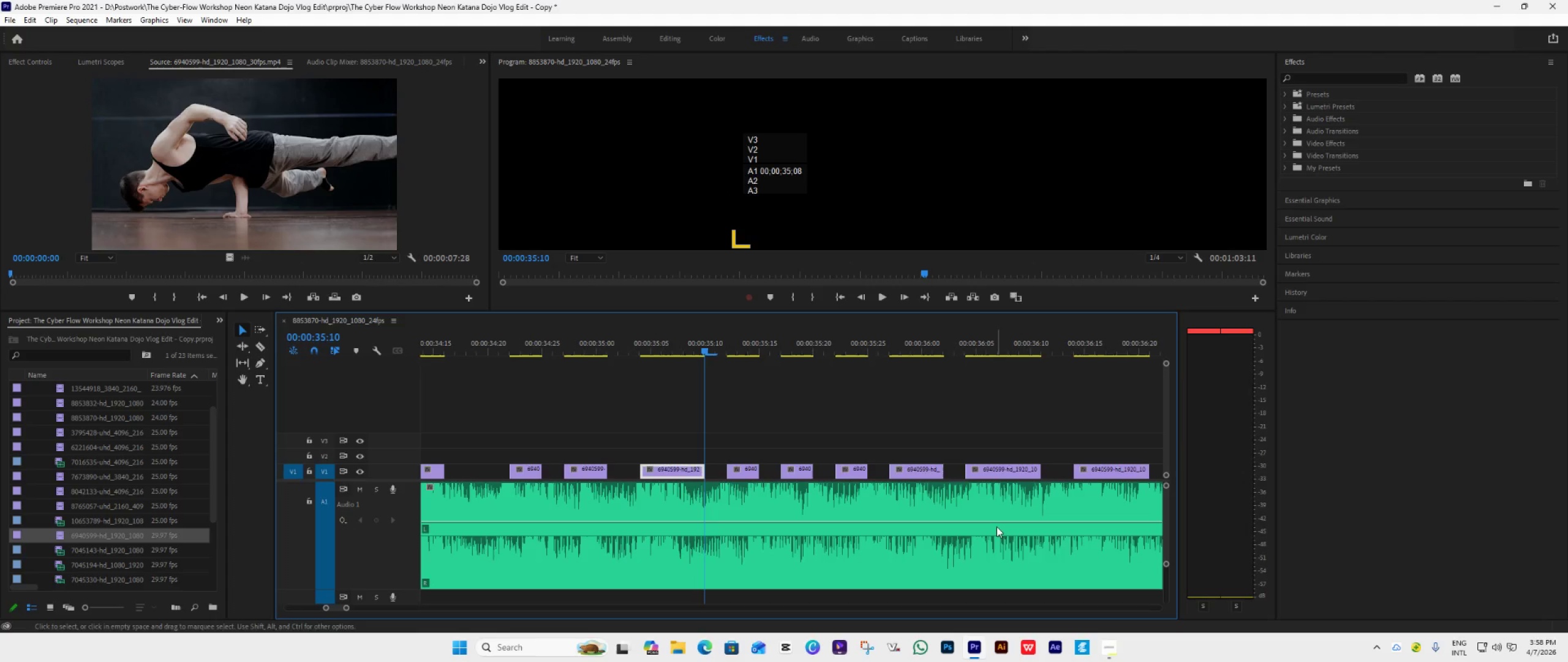 
hold_key(key=AltLeft, duration=1.23)
scroll: coordinate [944, 514], scroll_direction: down, amount: 9.0
 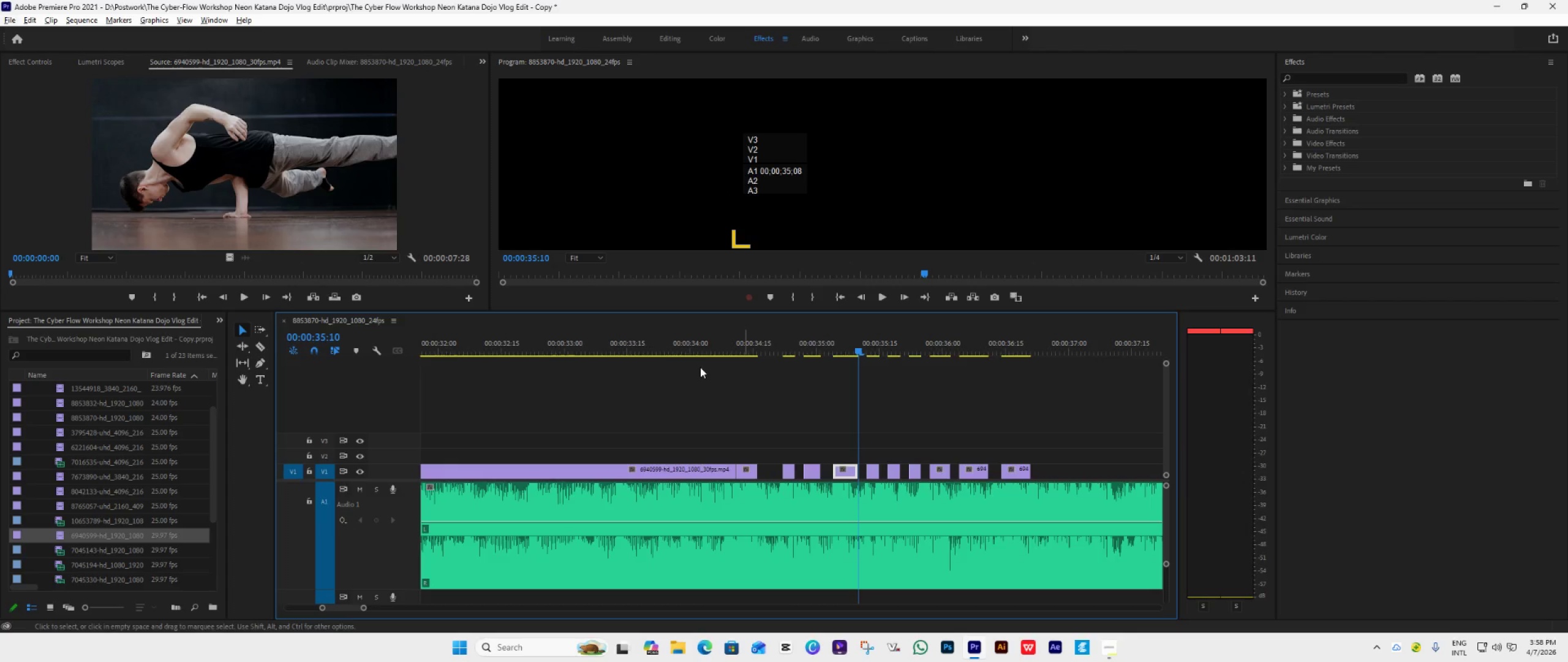 
left_click([693, 352])
 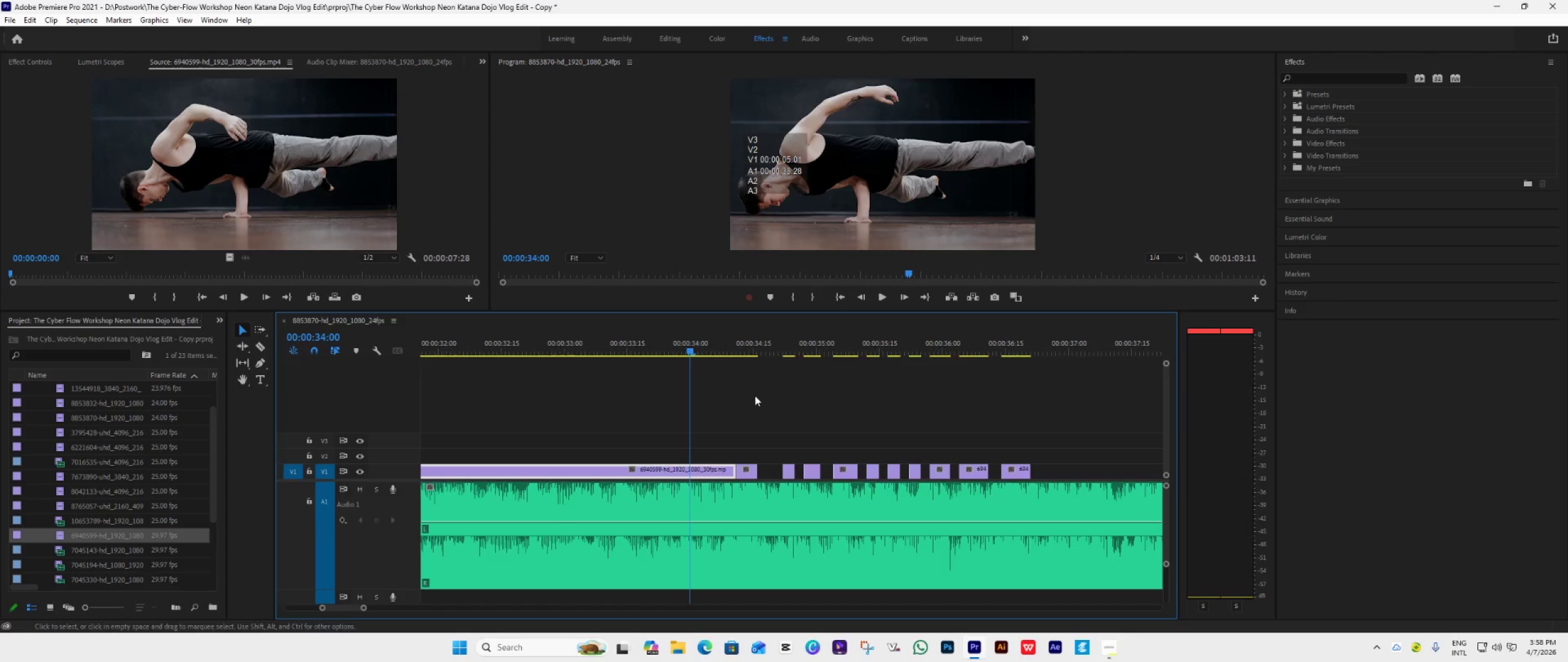 
key(Space)
 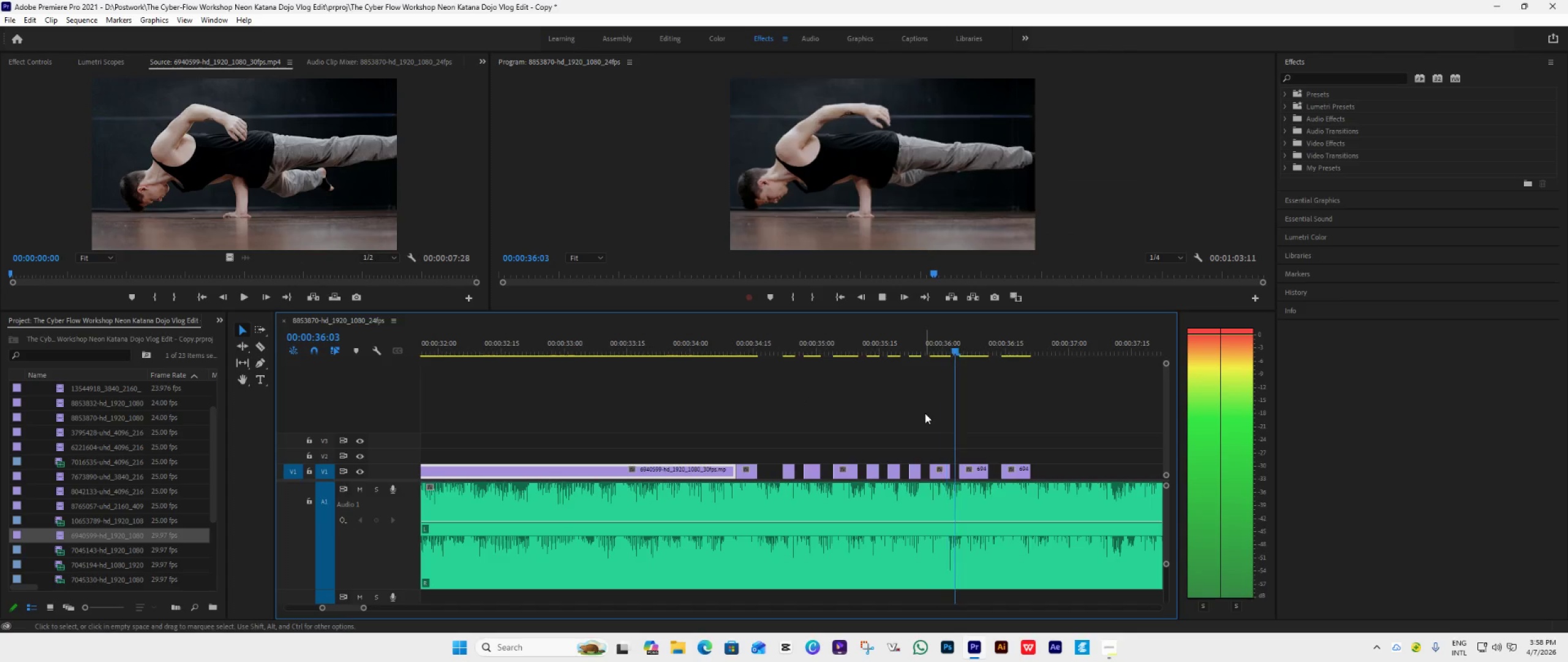 
key(Space)
 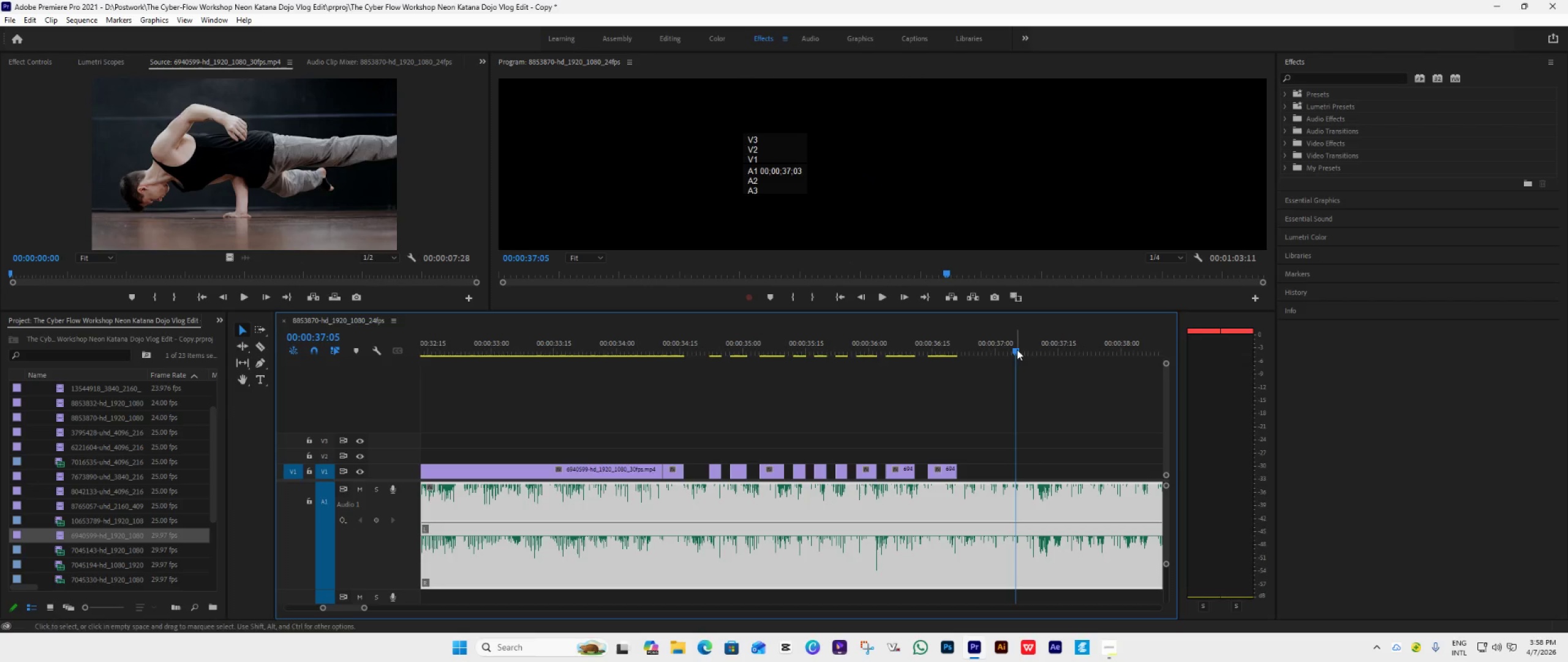 
scroll: coordinate [925, 413], scroll_direction: down, amount: 4.0
 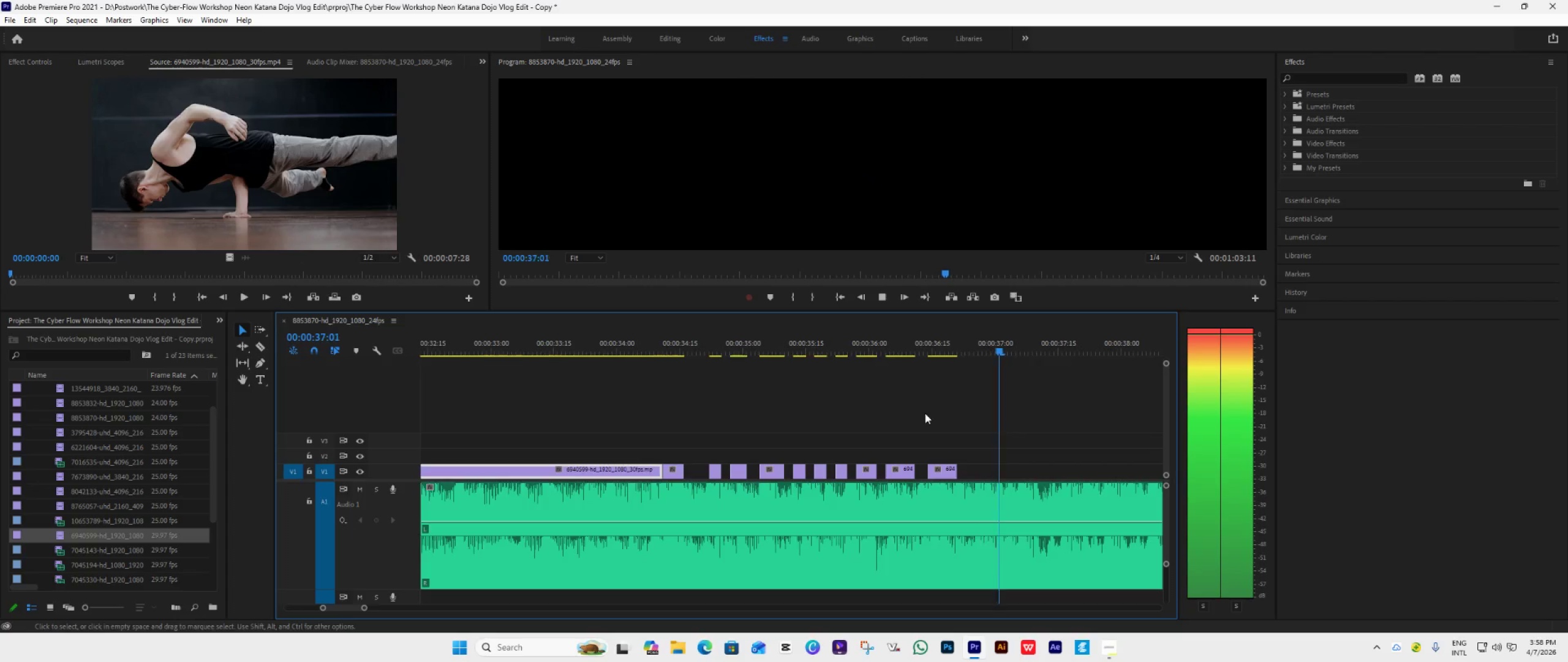 
left_click_drag(start_coordinate=[1016, 349], to_coordinate=[626, 384])
 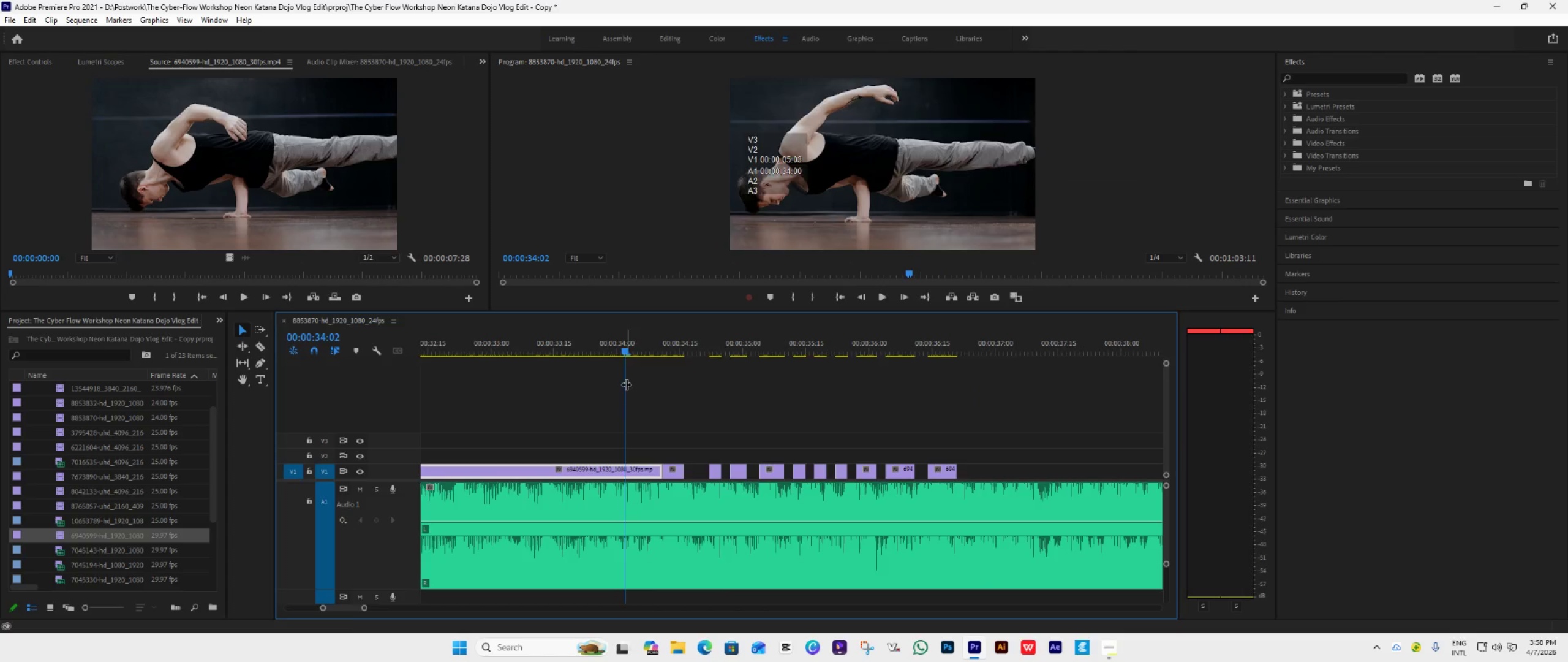 
key(Space)
 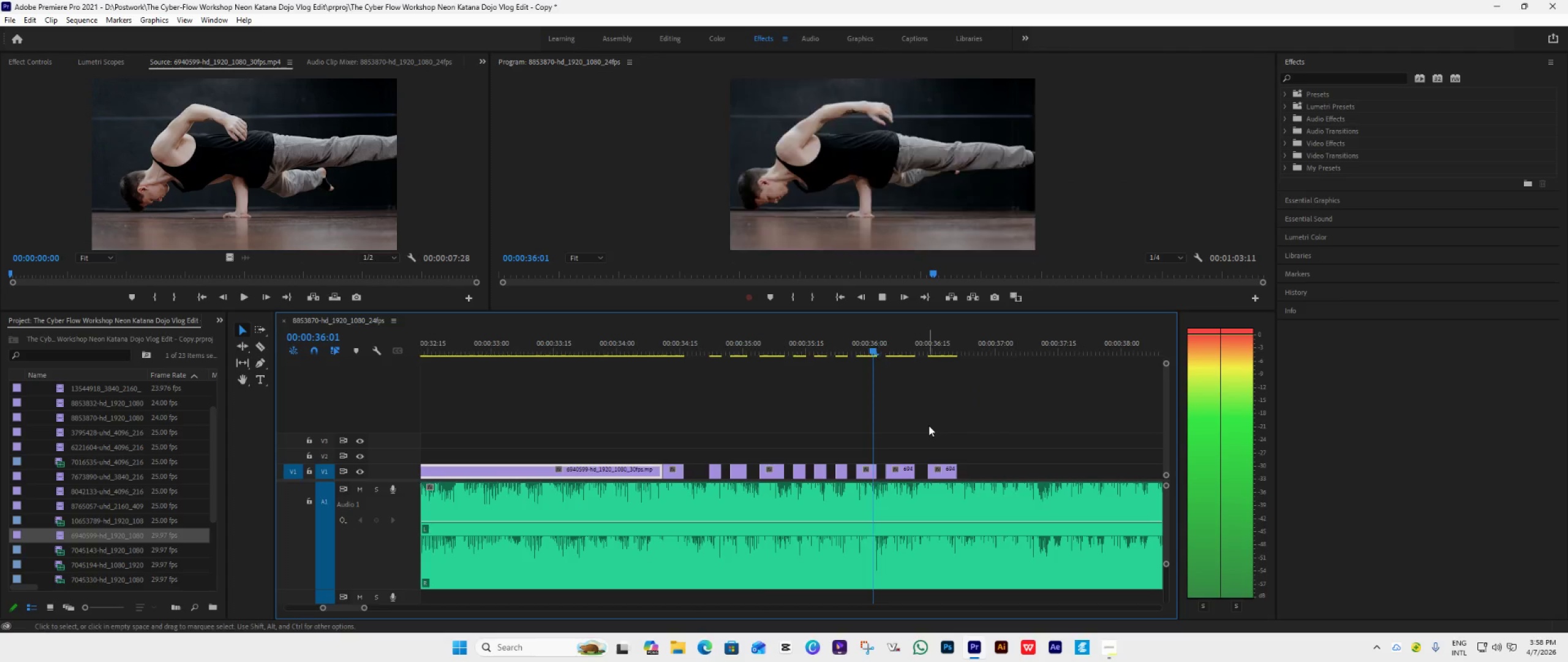 
key(Space)
 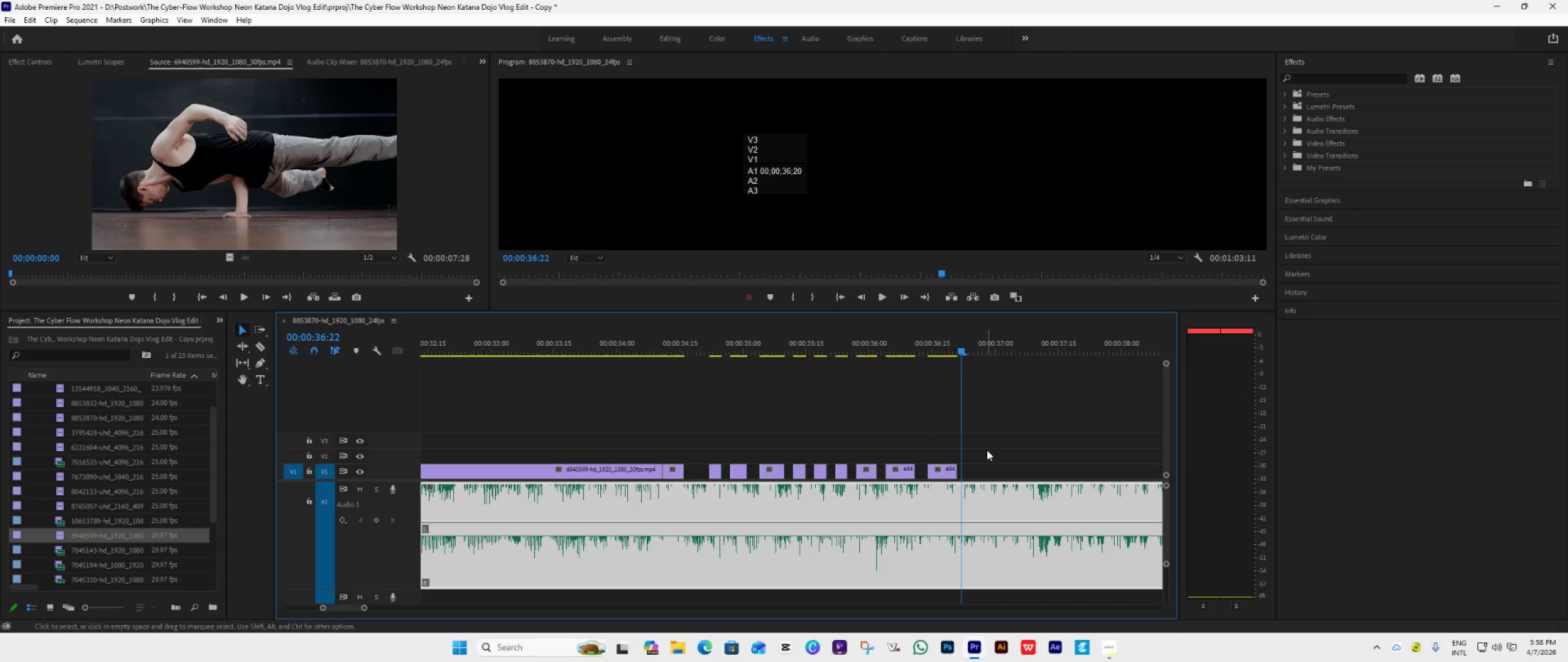 
hold_key(key=AltLeft, duration=0.39)
scroll: coordinate [987, 458], scroll_direction: down, amount: 5.0
 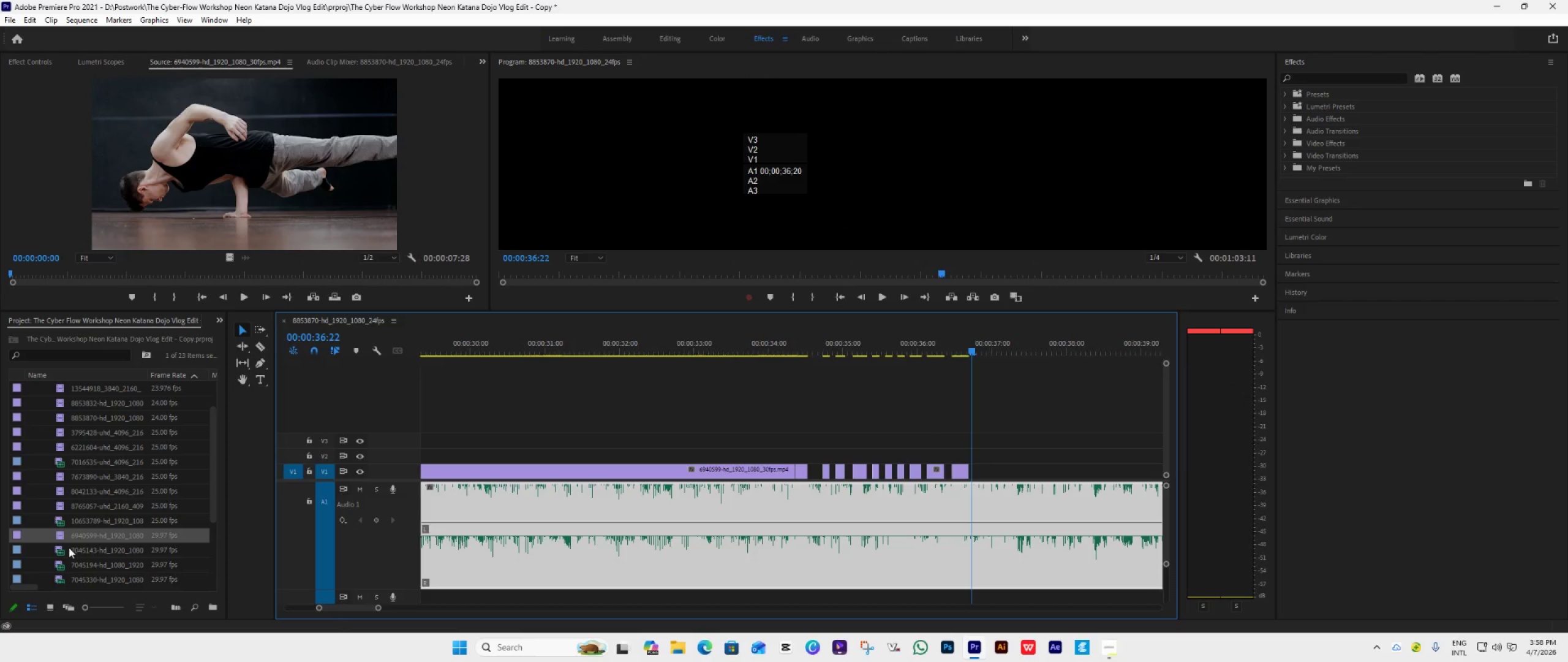 
double_click([59, 548])
 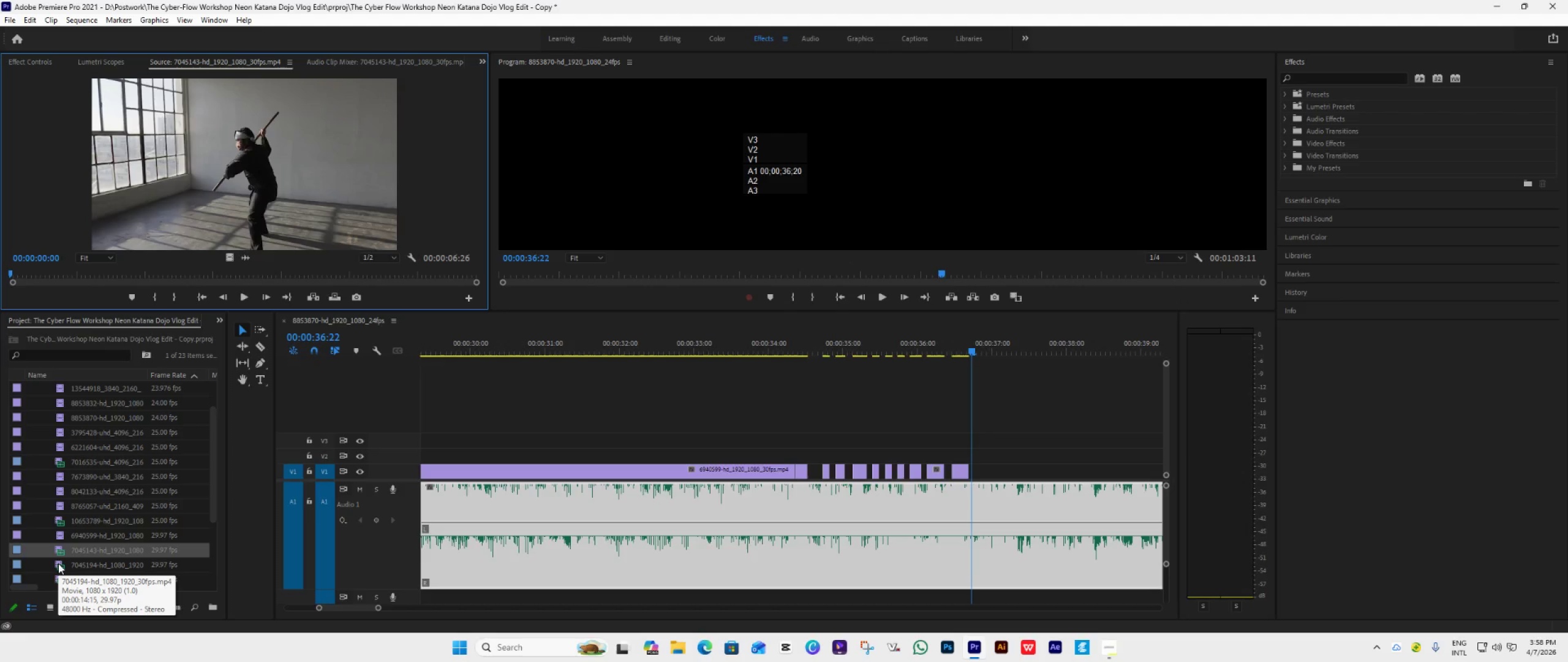 
double_click([58, 563])
 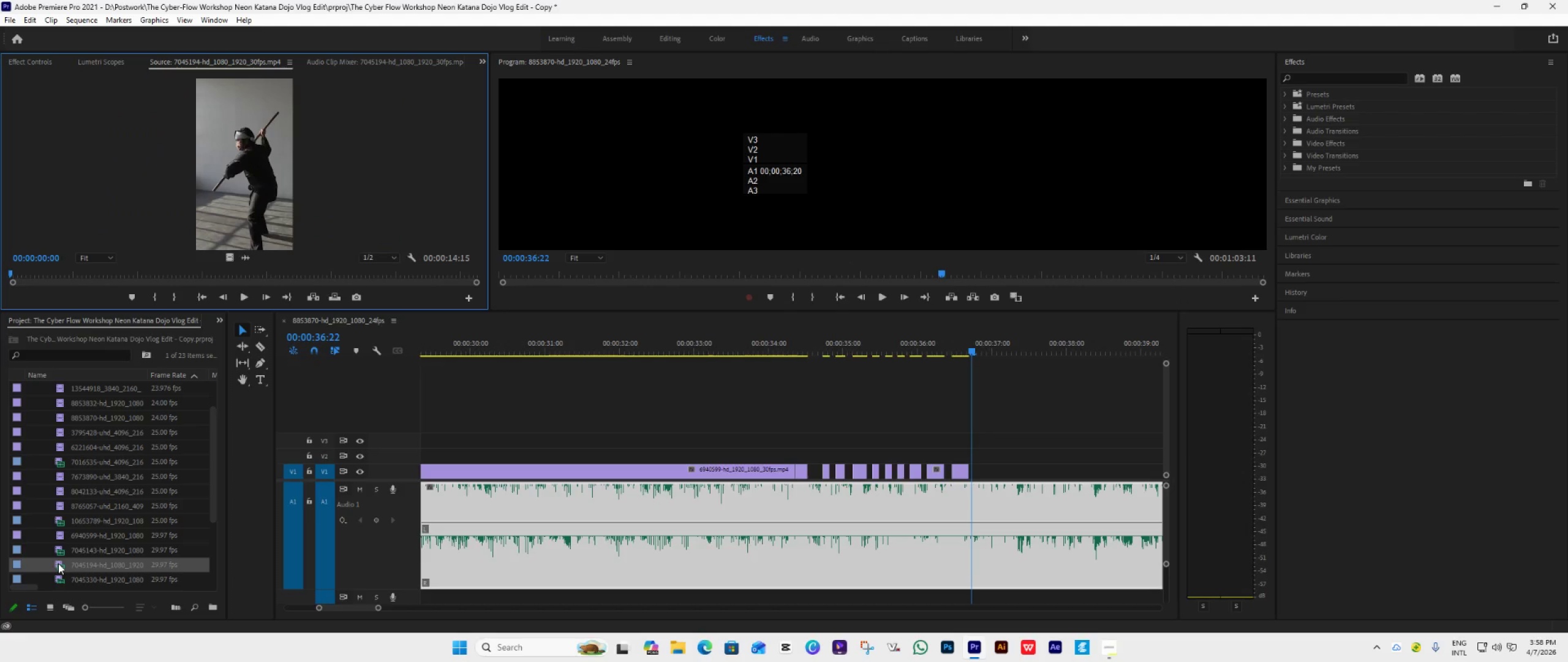 
triple_click([58, 563])
 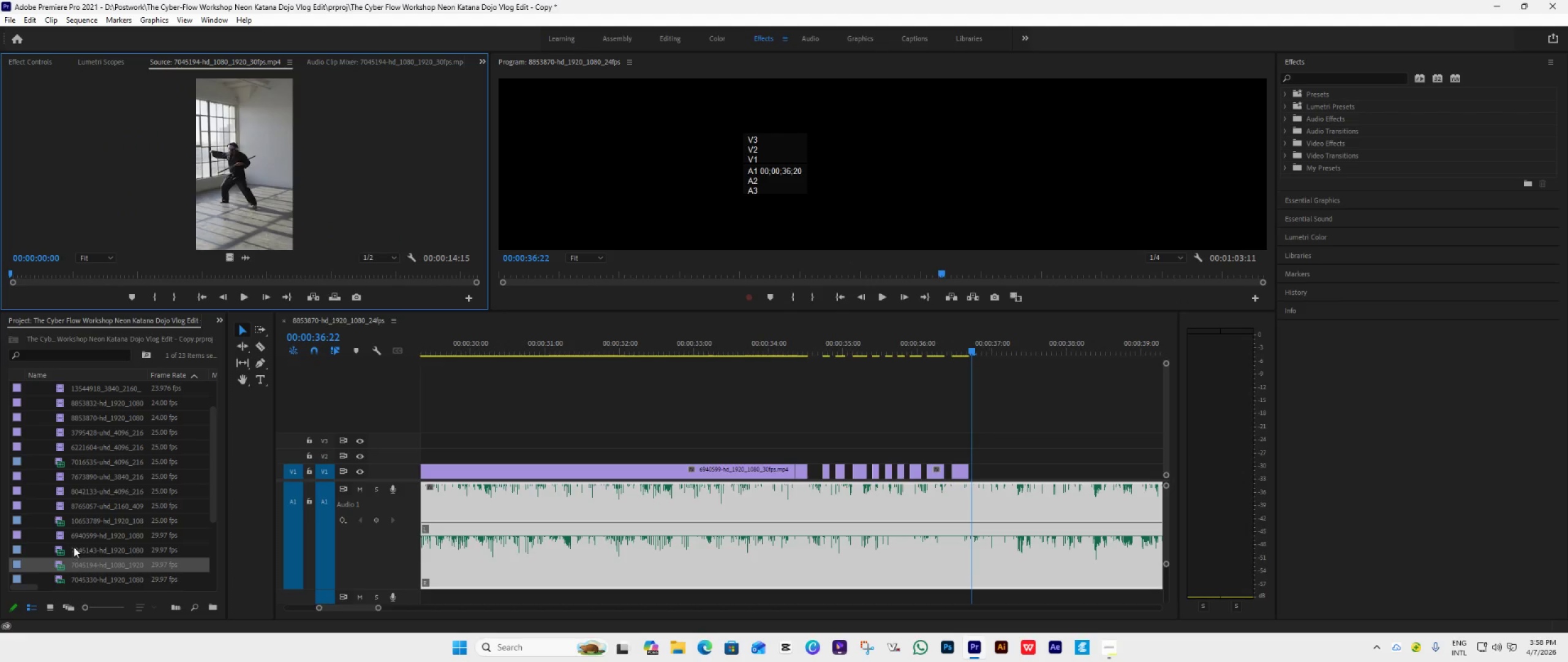 
scroll: coordinate [75, 542], scroll_direction: down, amount: 3.0
 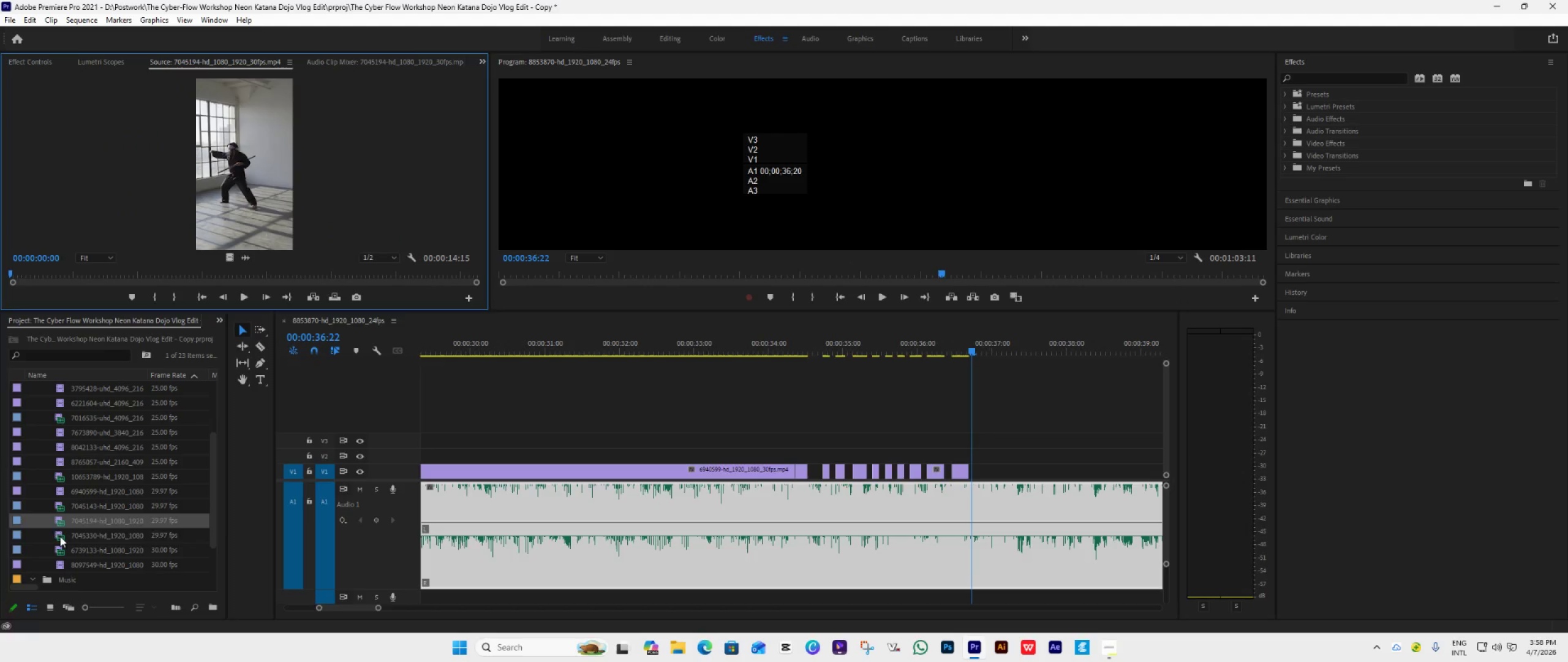 
double_click([60, 536])
 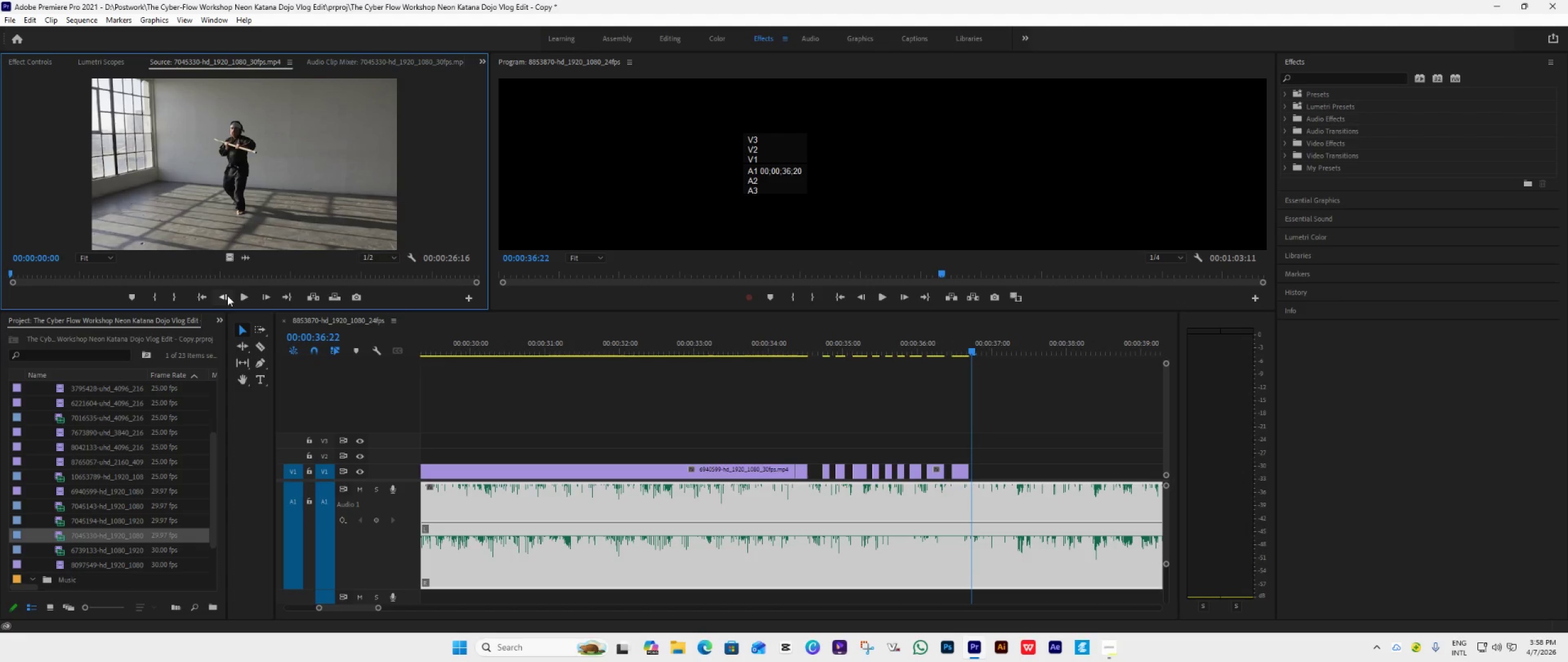 
left_click_drag(start_coordinate=[227, 263], to_coordinate=[986, 463])
 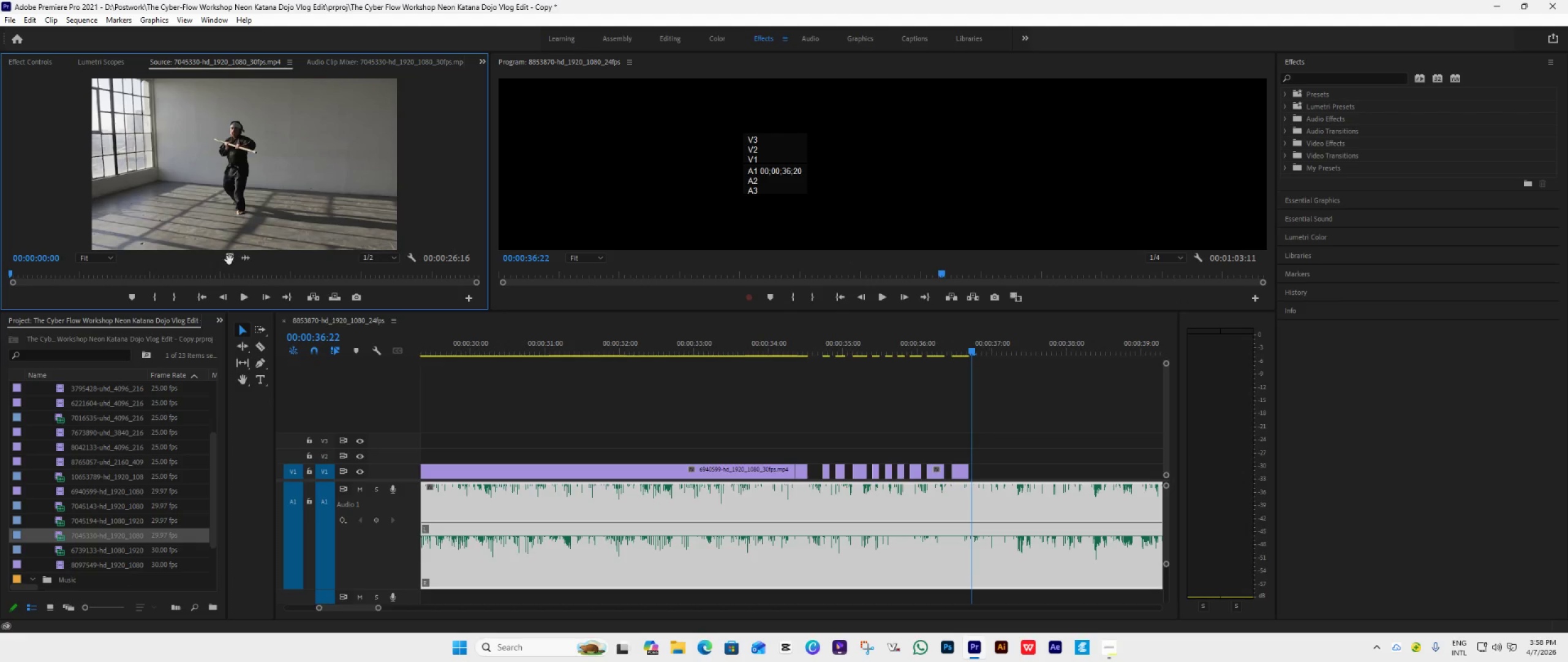 
left_click_drag(start_coordinate=[228, 259], to_coordinate=[967, 468])
 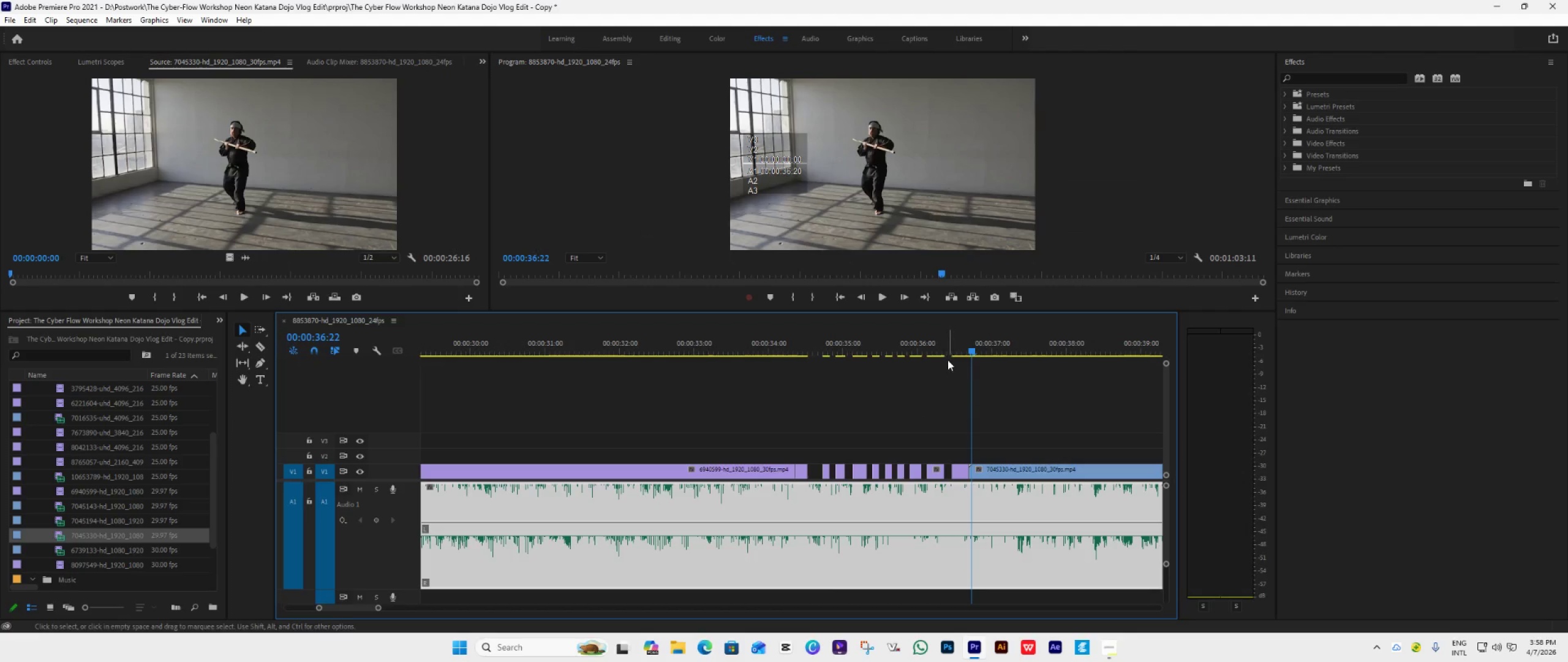 
key(Space)
 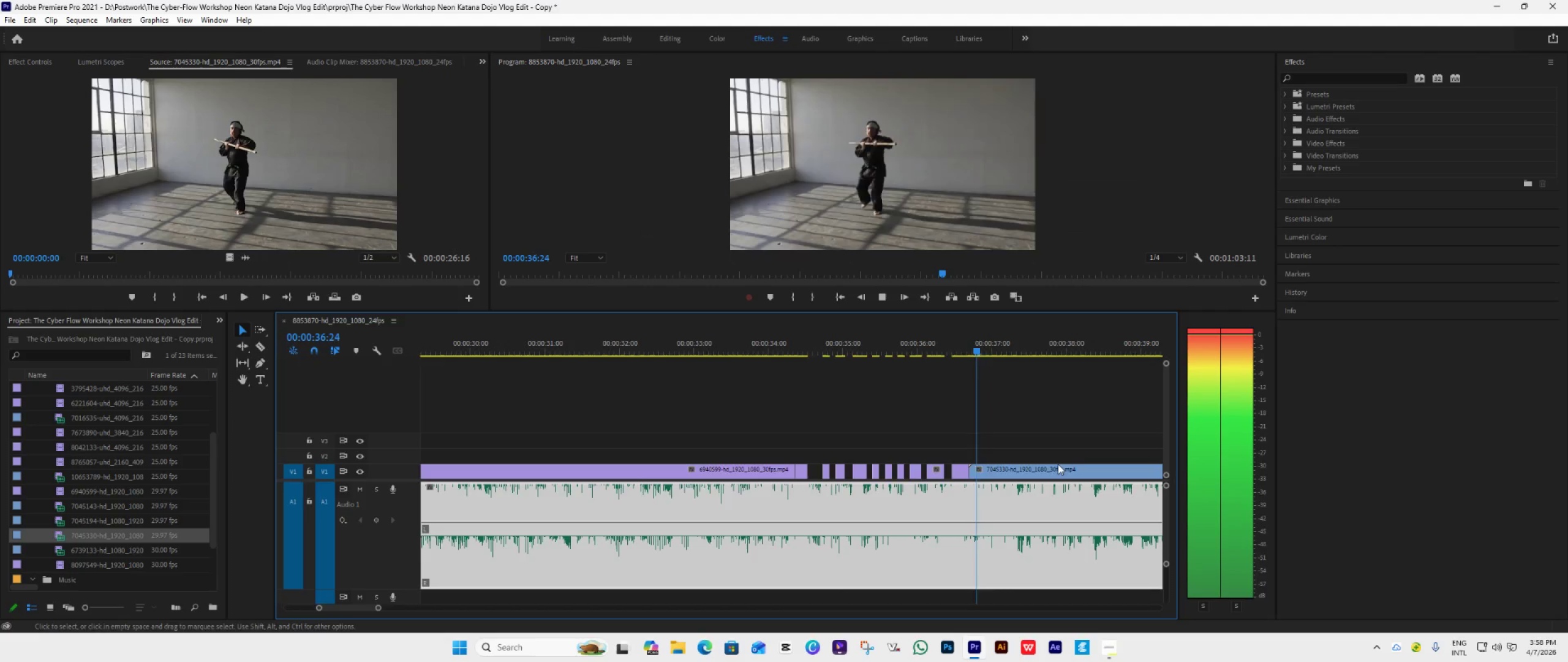 
scroll: coordinate [777, 477], scroll_direction: down, amount: 28.0
 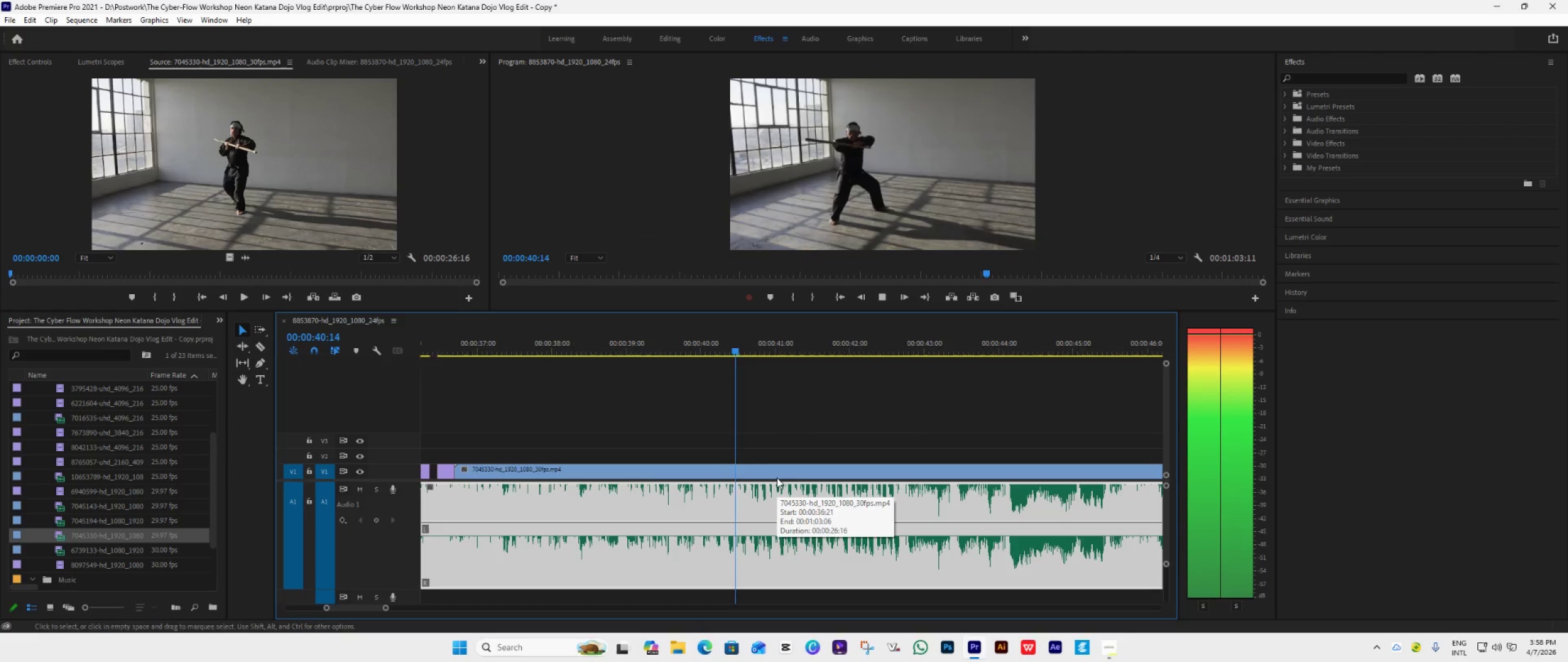 
hold_key(key=AltLeft, duration=0.86)
 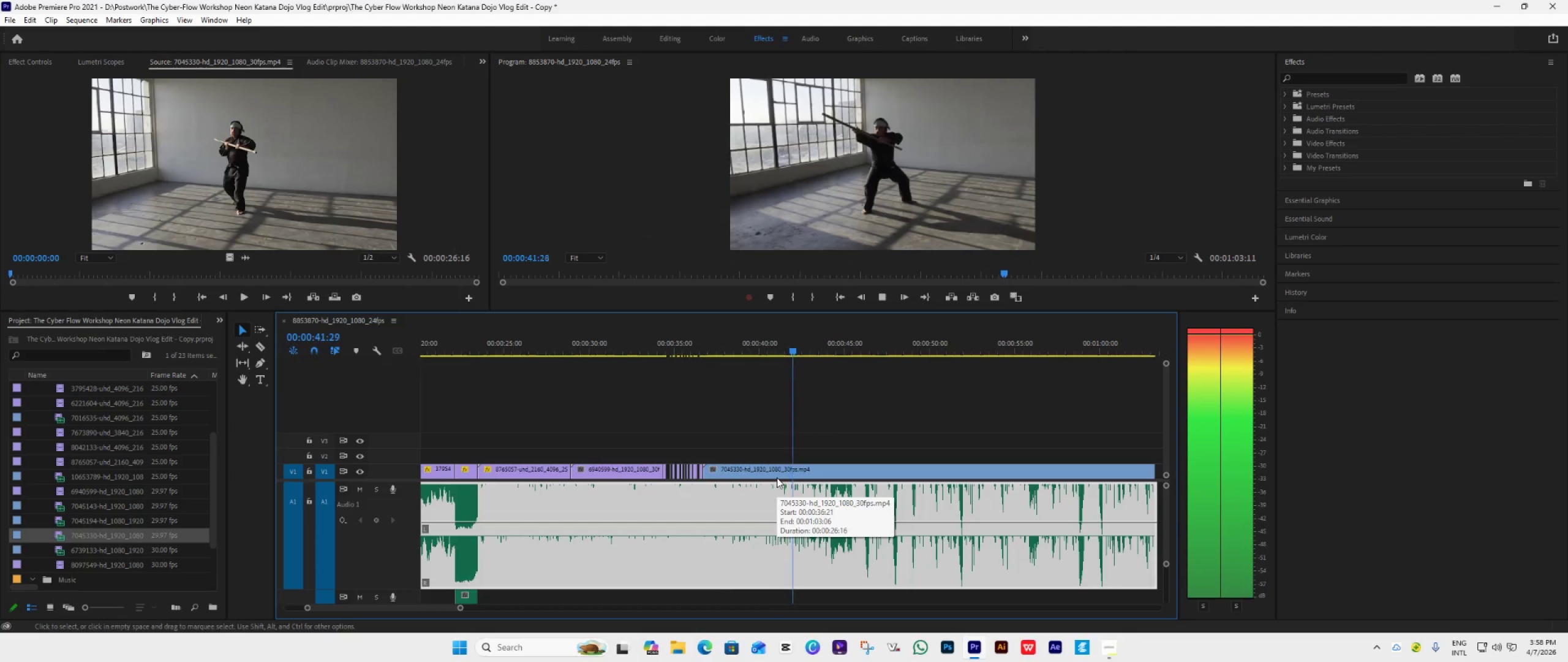 
hold_key(key=AltLeft, duration=0.59)
 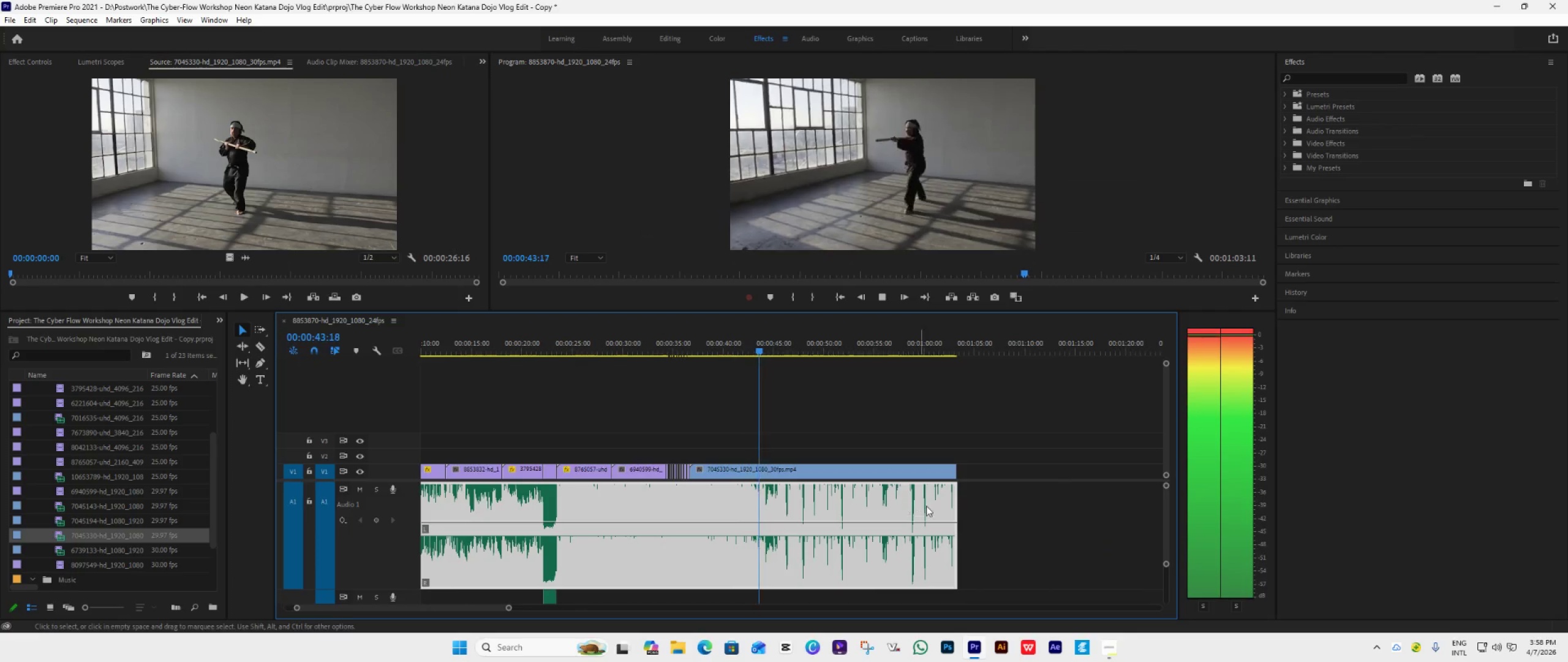 
hold_key(key=AltLeft, duration=1.38)
scroll: coordinate [947, 517], scroll_direction: down, amount: 10.0
 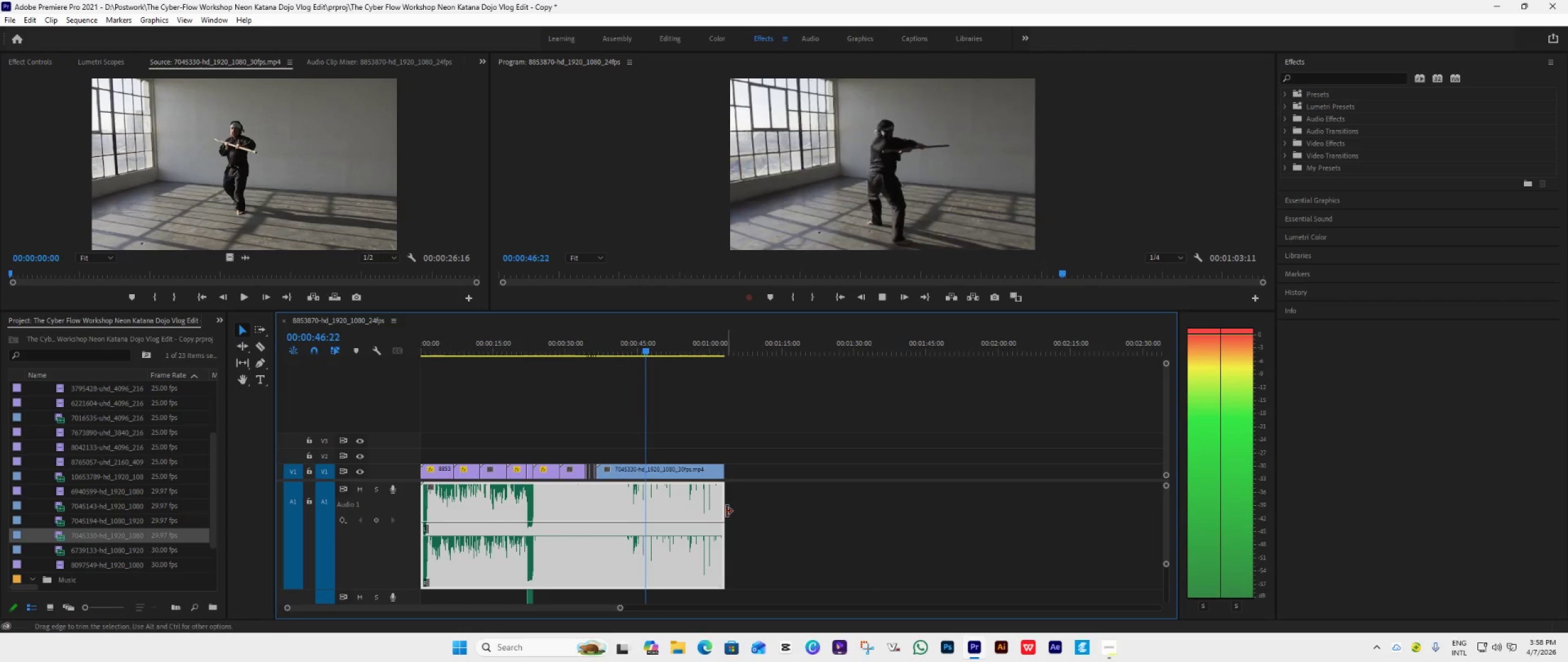 
left_click_drag(start_coordinate=[724, 503], to_coordinate=[1152, 549])
 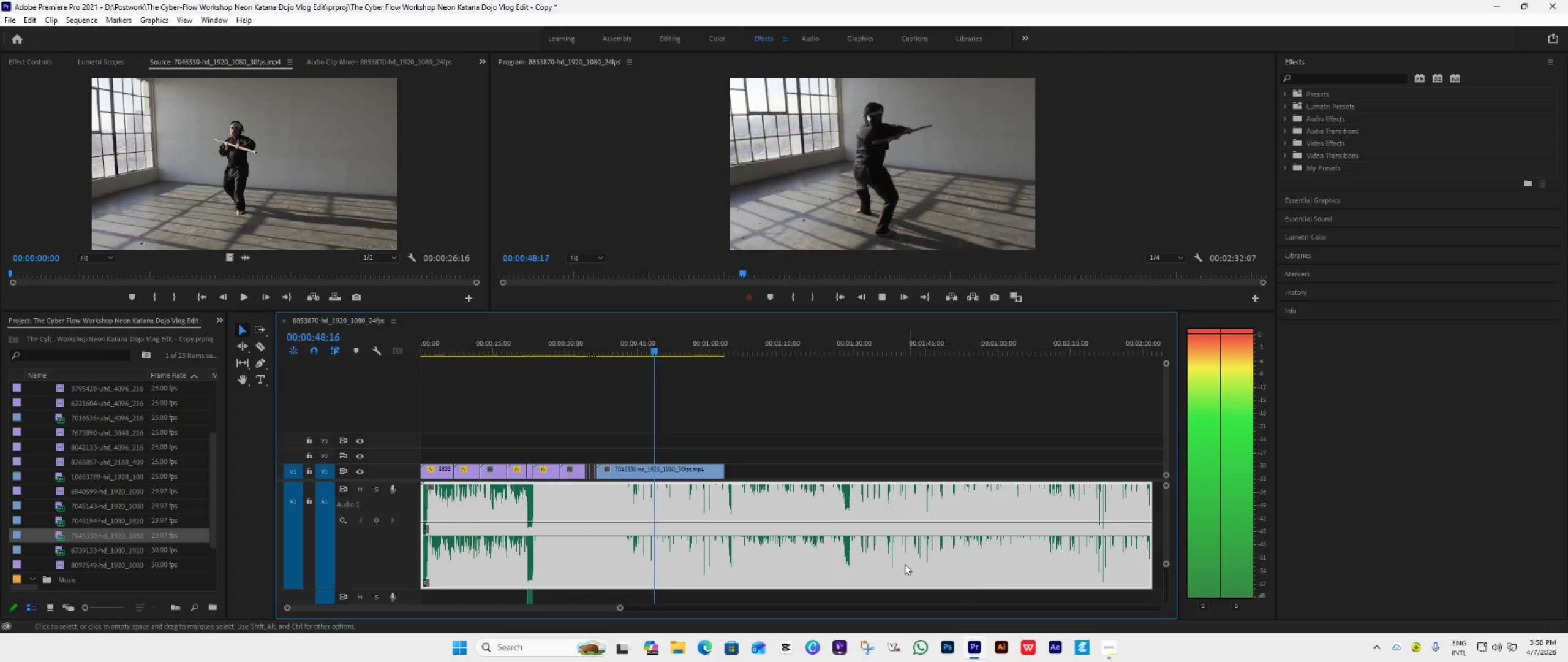 
hold_key(key=AltLeft, duration=0.52)
 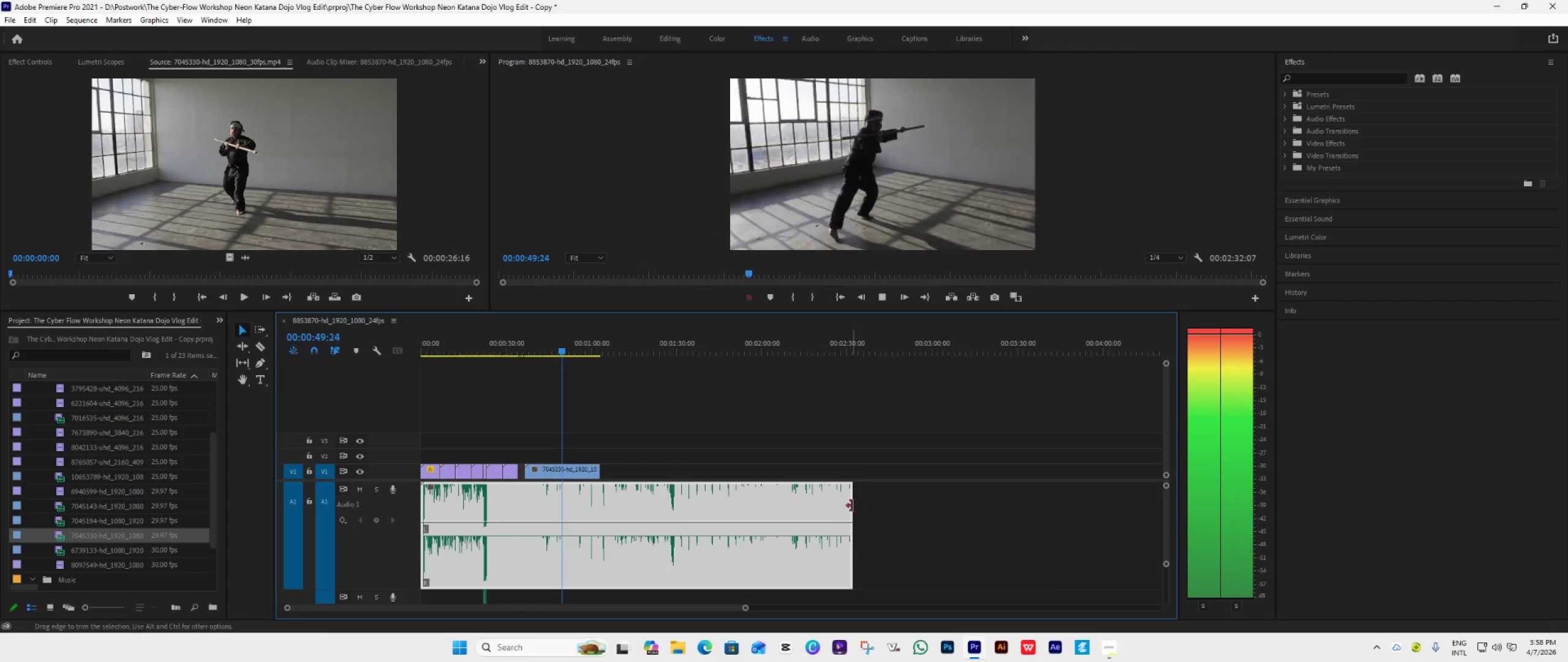 
hold_key(key=AltLeft, duration=1.89)
 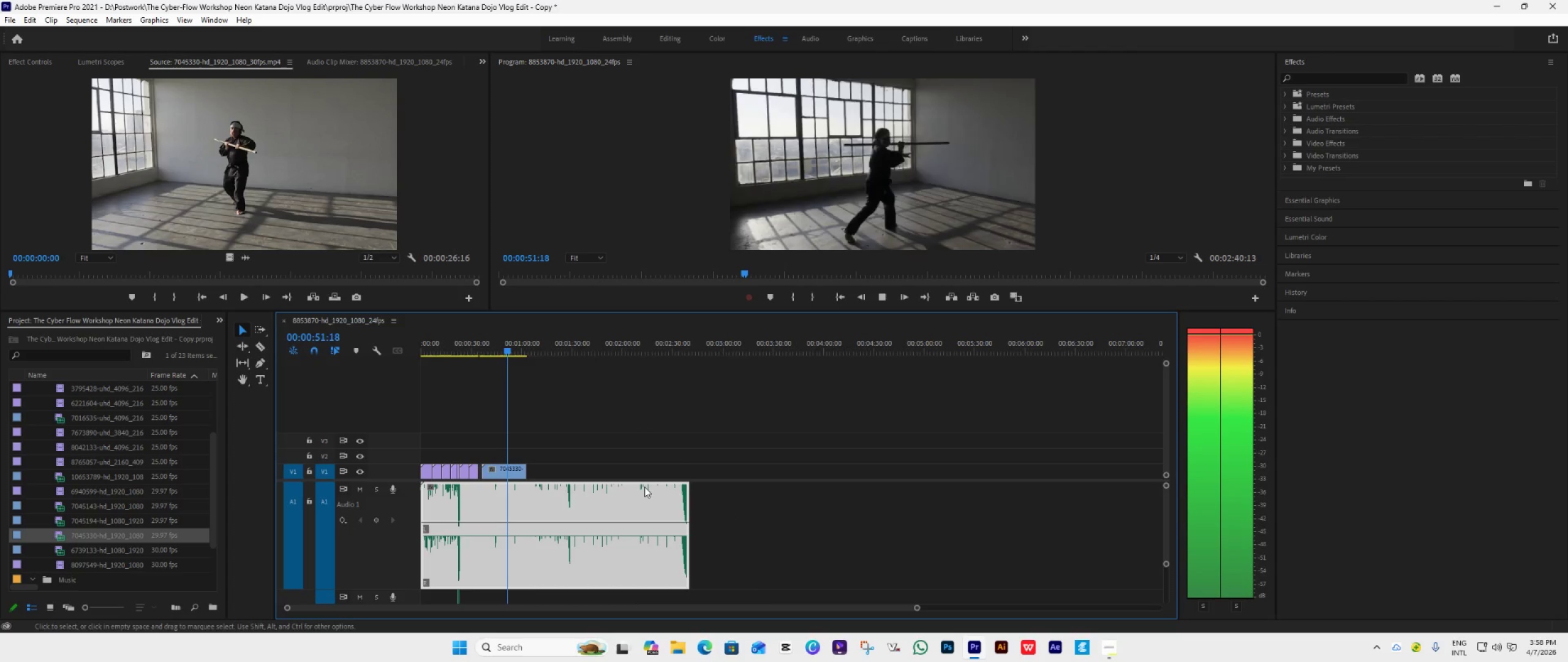 
scroll: coordinate [896, 563], scroll_direction: down, amount: 5.0
 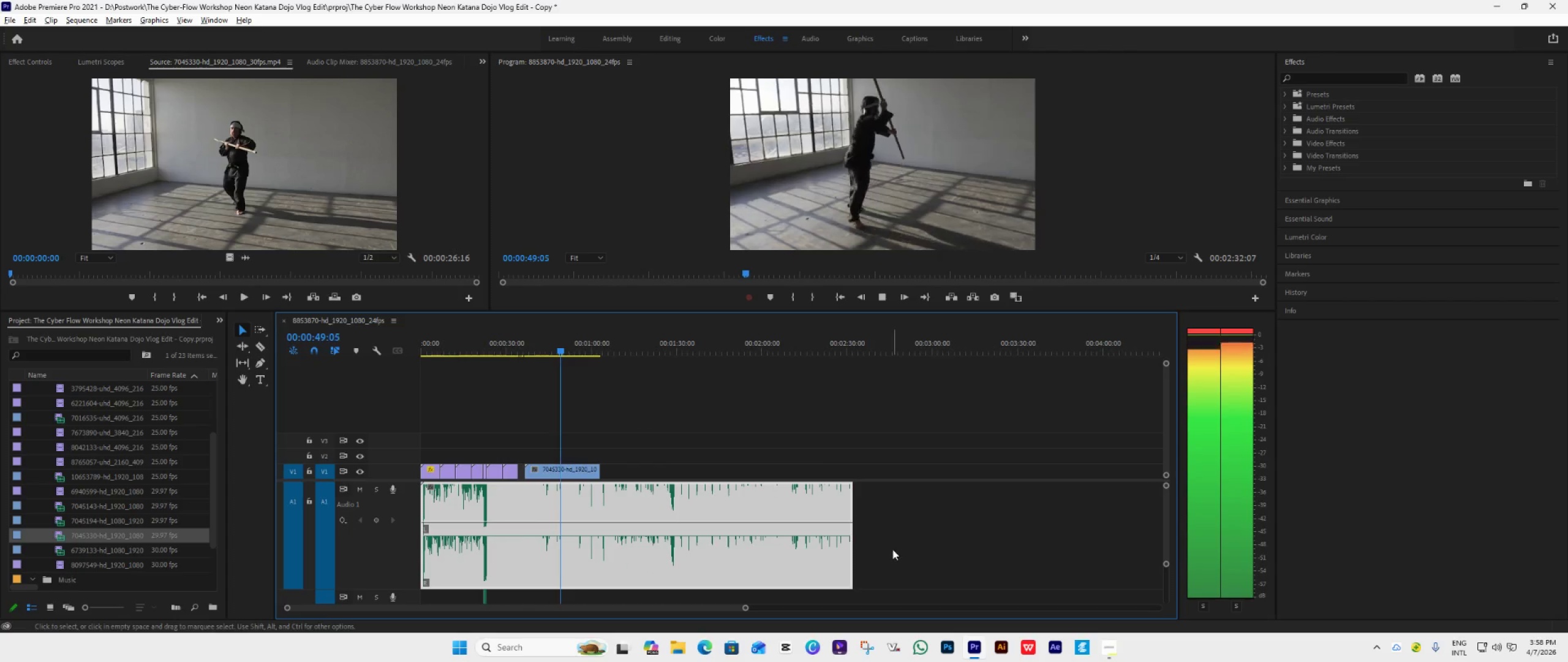 
left_click_drag(start_coordinate=[851, 506], to_coordinate=[1046, 526])
 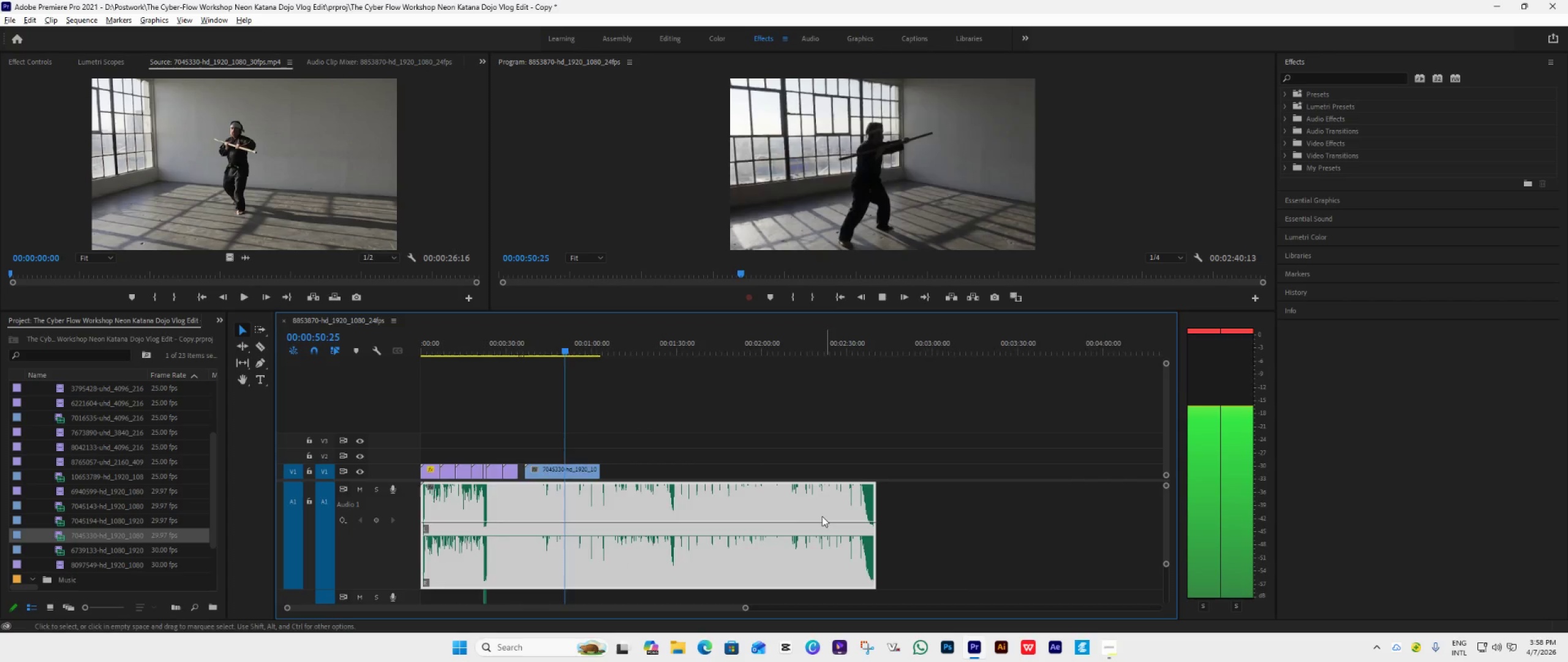 
key(Alt+AltLeft)
 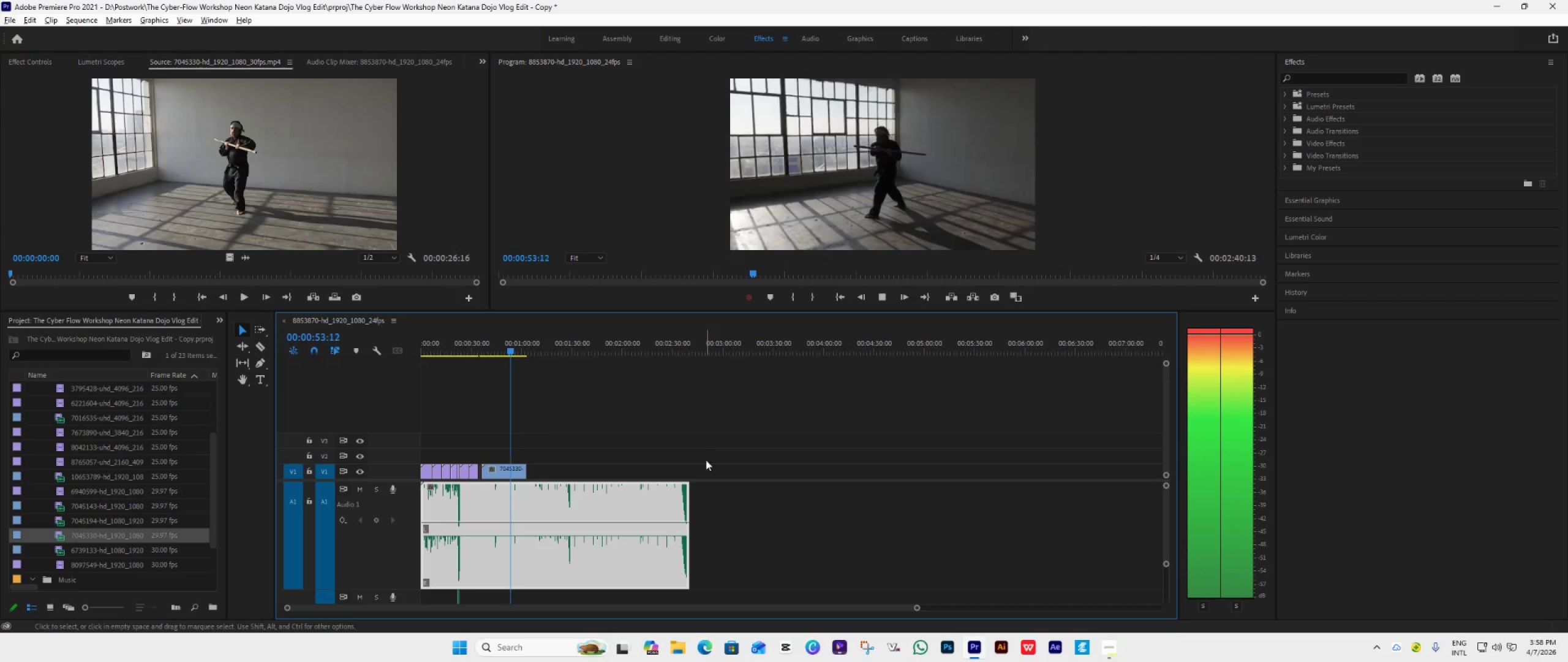 
scroll: coordinate [674, 420], scroll_direction: up, amount: 19.0
 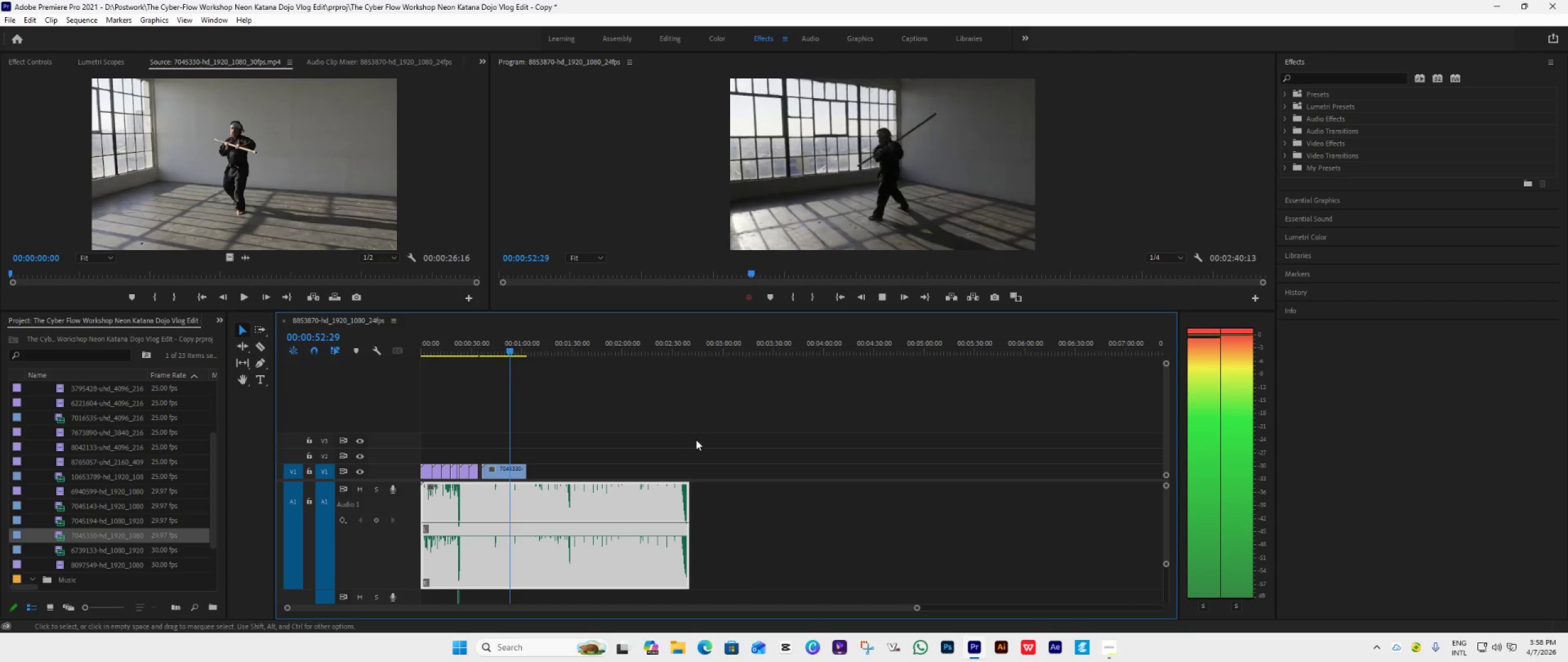 
key(Space)
 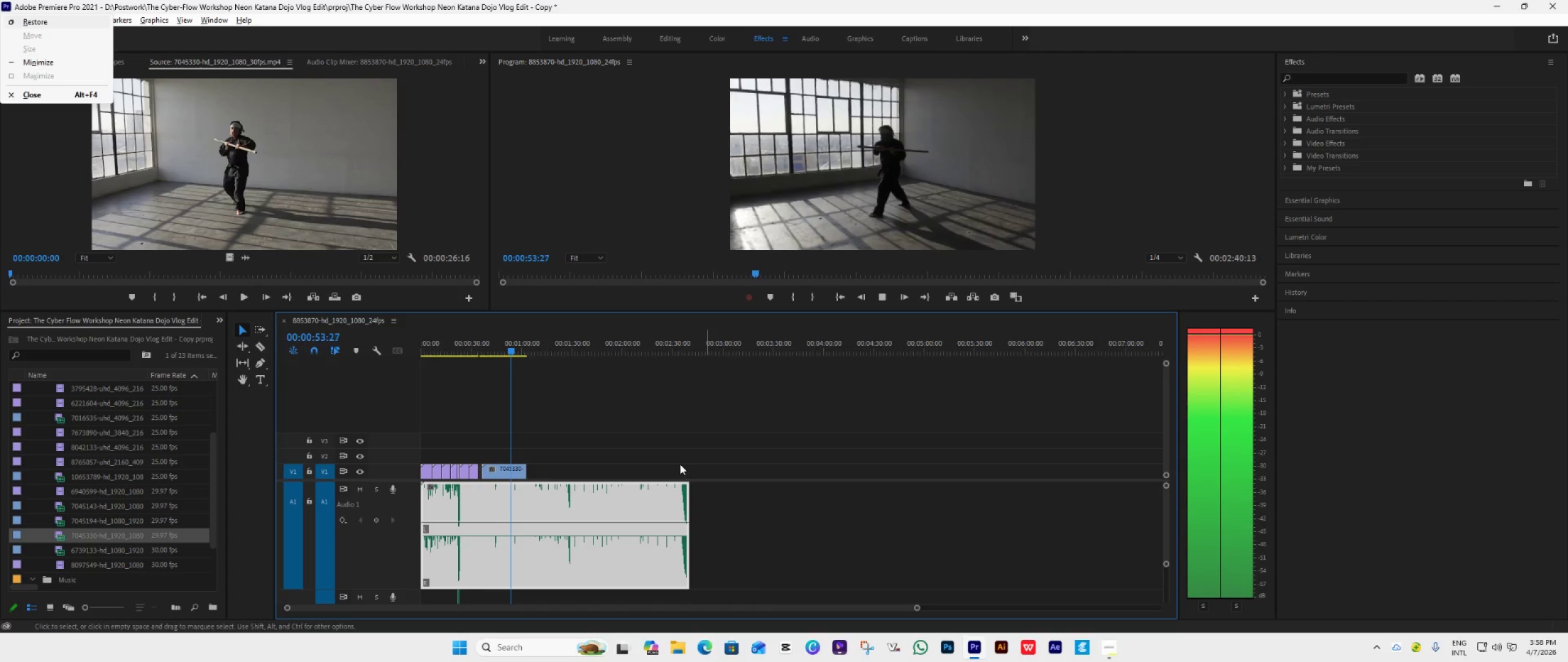 
key(Space)
 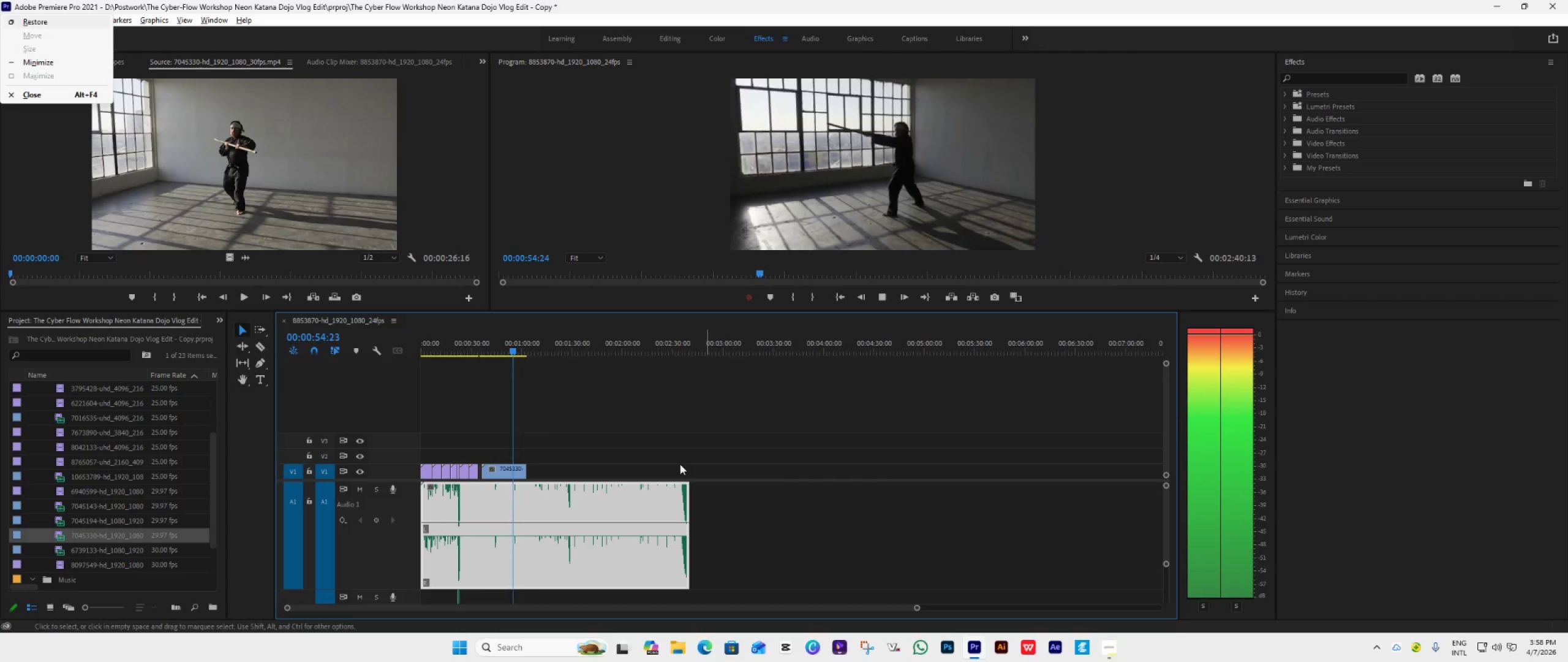 
scroll: coordinate [680, 464], scroll_direction: up, amount: 4.0
 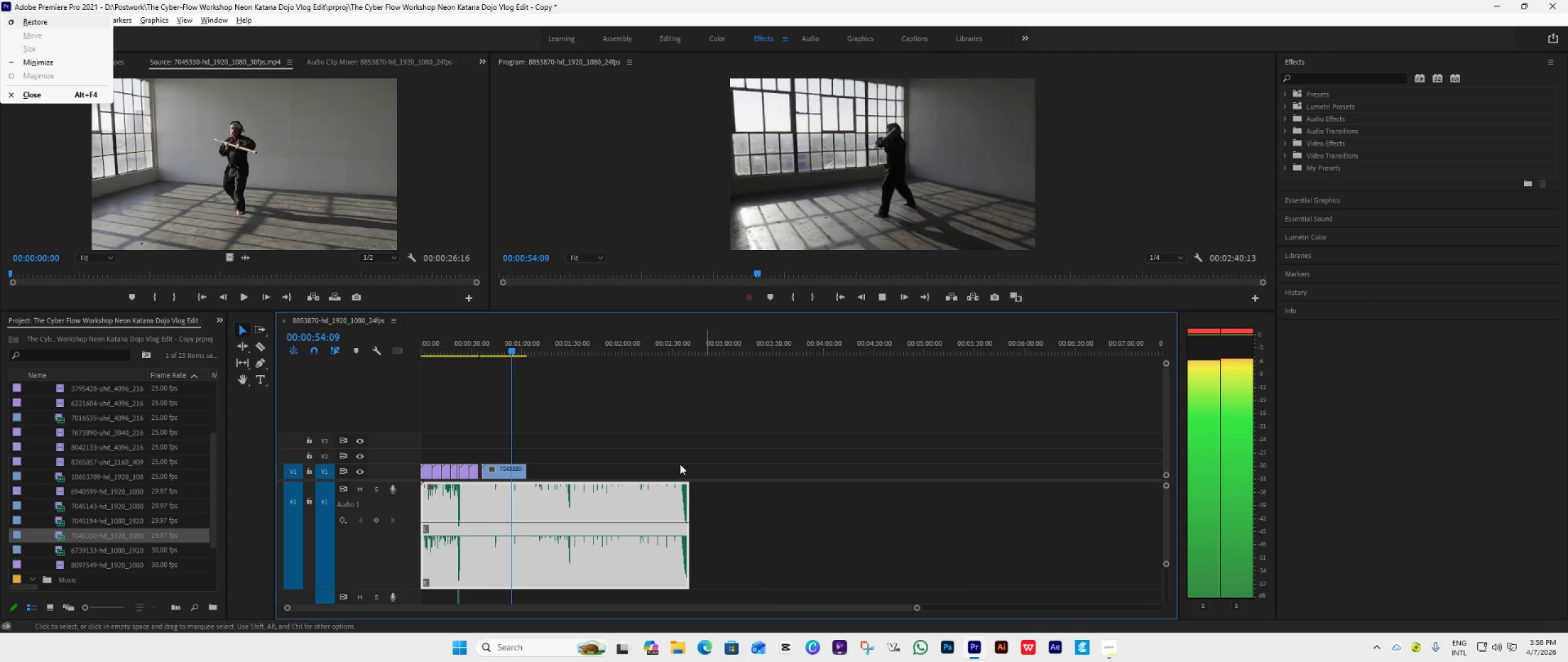 
key(Alt+AltLeft)
 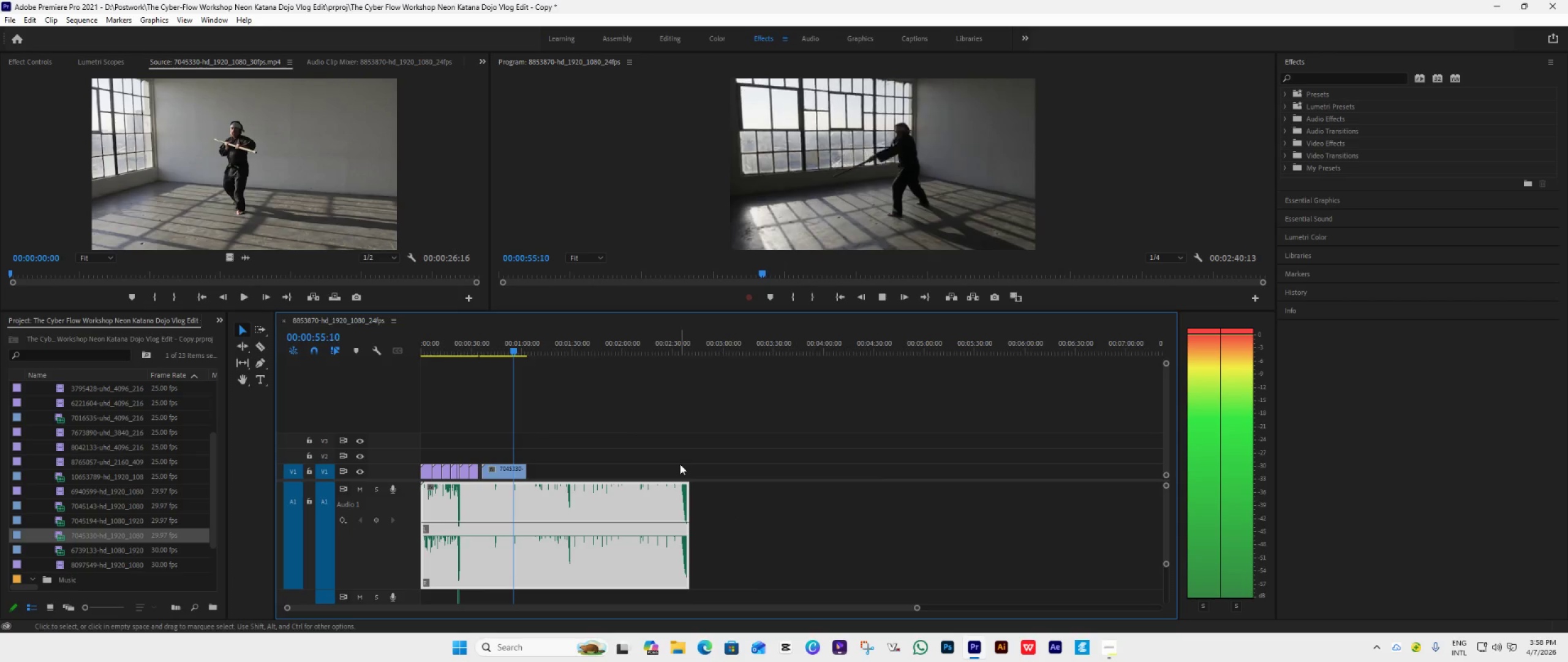 
key(Space)
 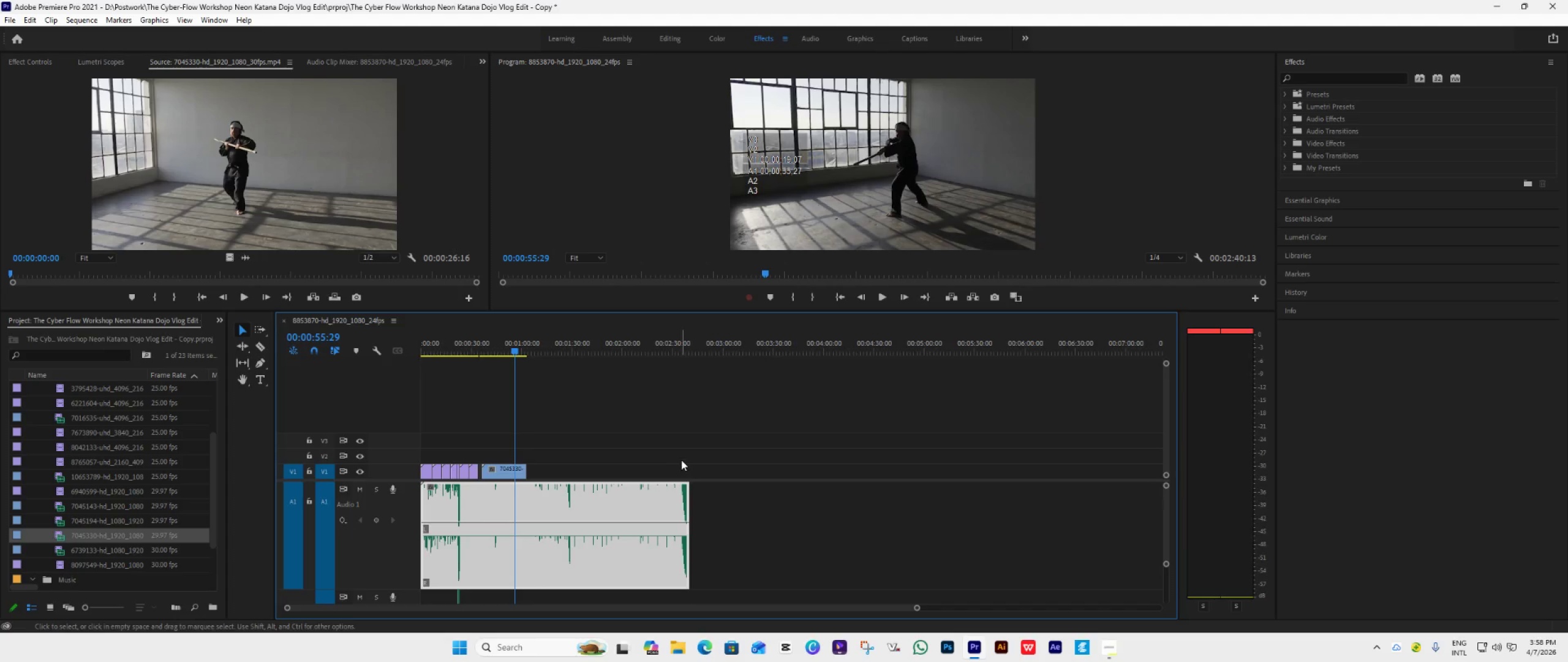 
scroll: coordinate [680, 464], scroll_direction: up, amount: 6.0
 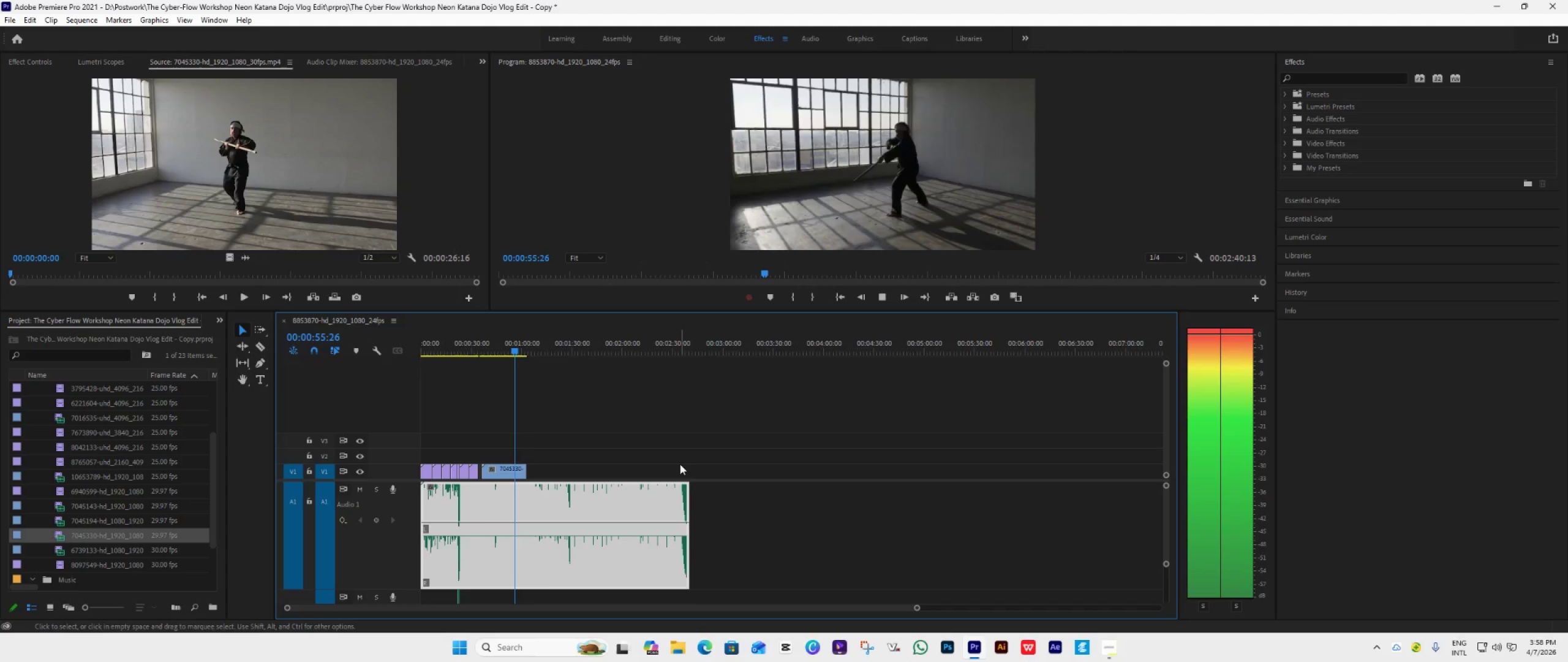 
left_click([681, 460])
 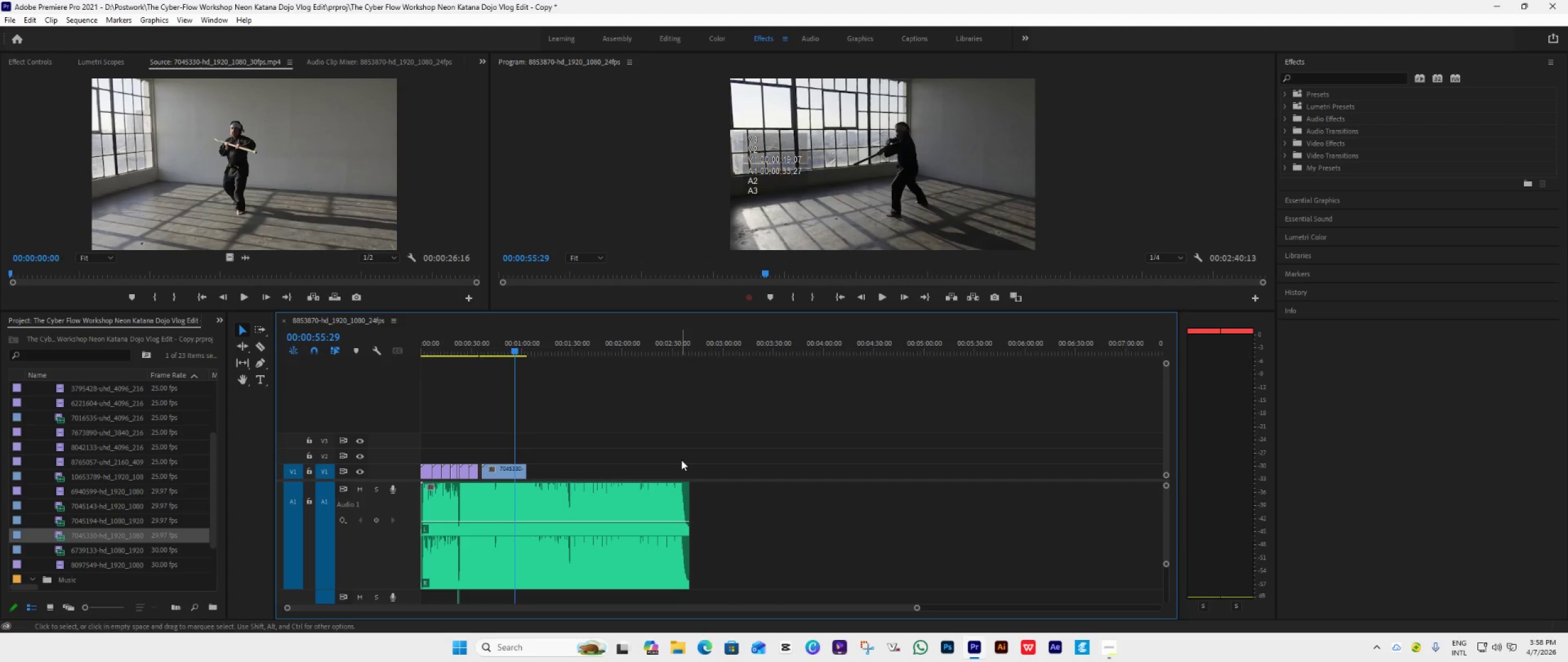 
scroll: coordinate [681, 460], scroll_direction: up, amount: 10.0
 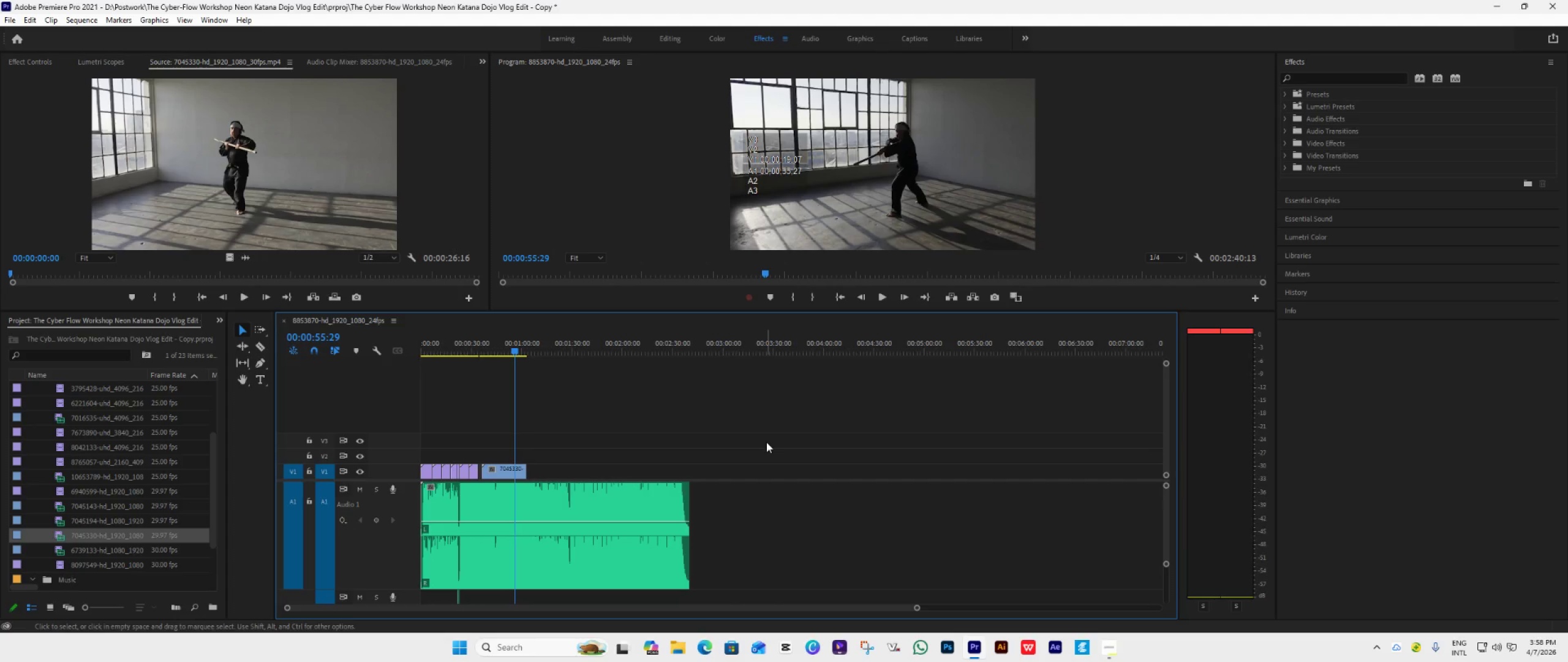 
key(Control+S)
 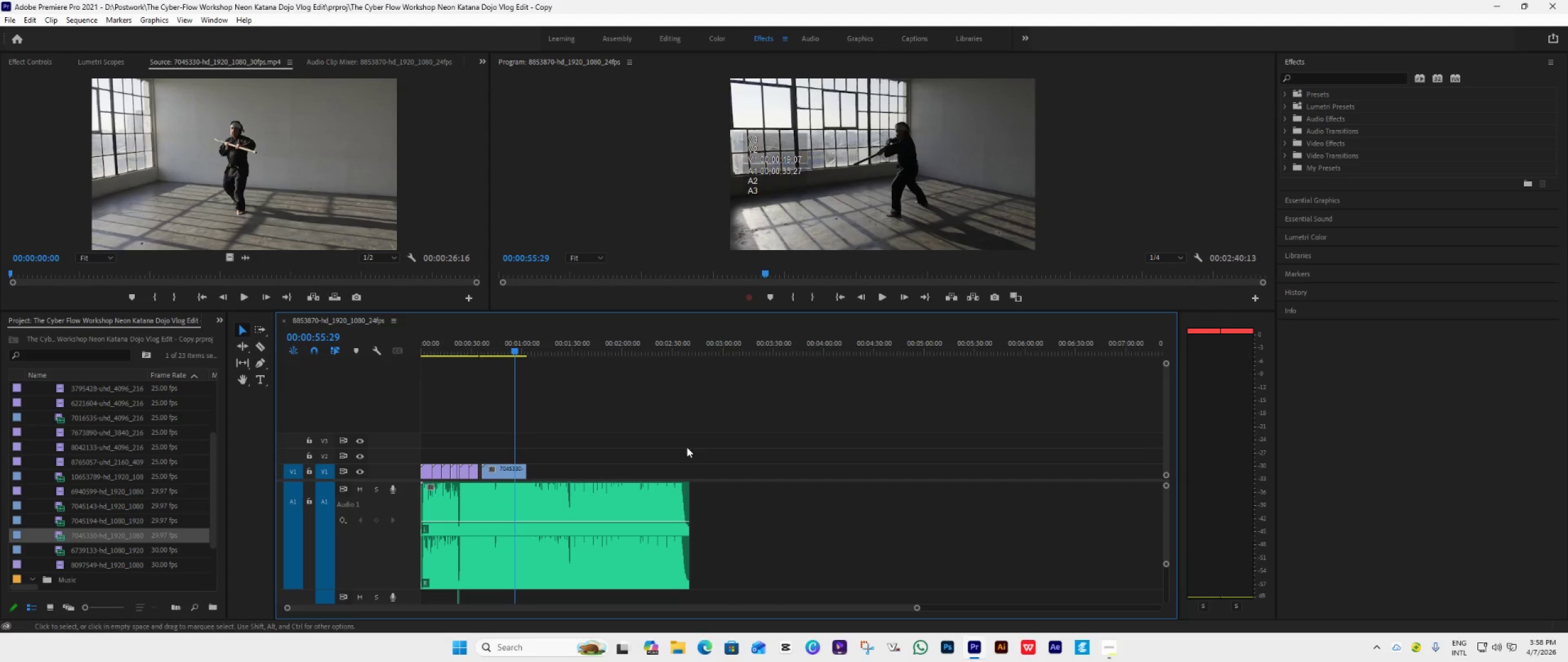 
hold_key(key=Space, duration=0.67)
 